 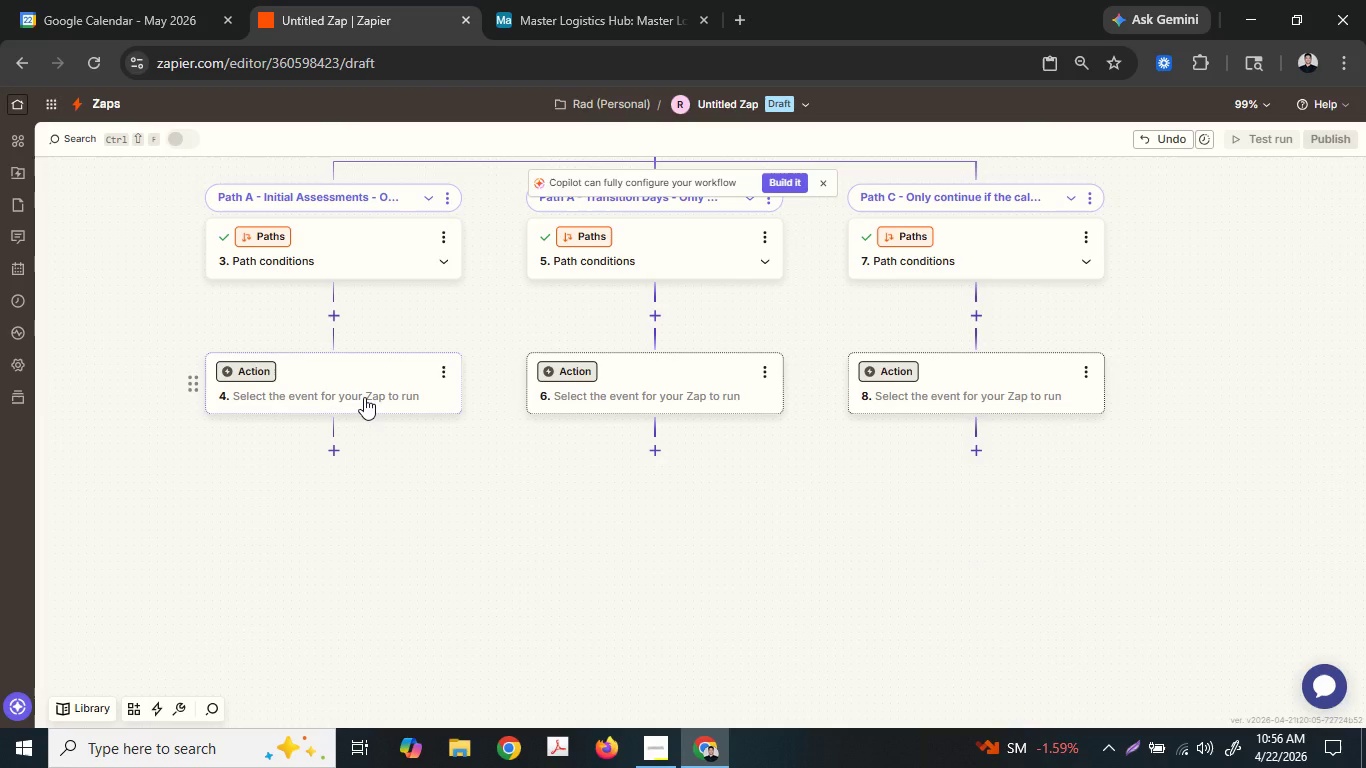 
left_click([207, 0])
 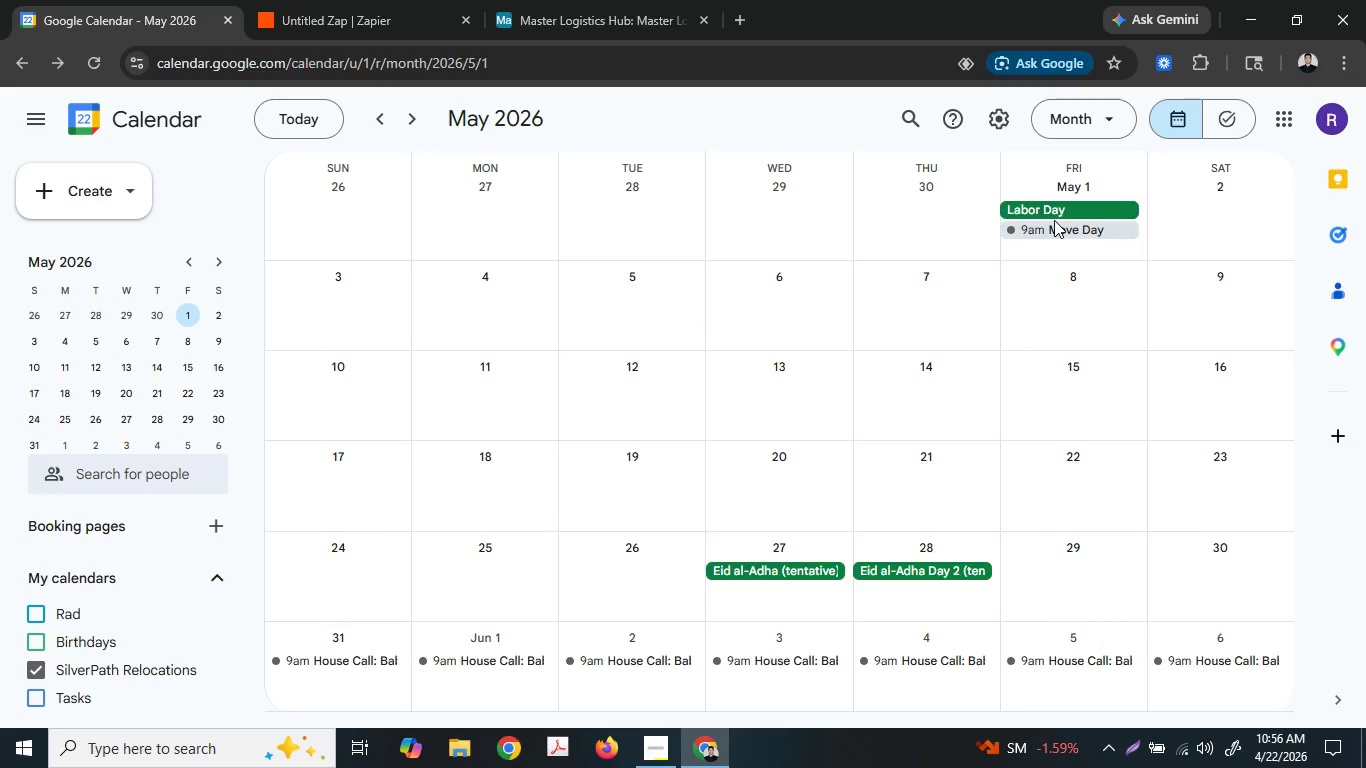 
left_click([1066, 231])
 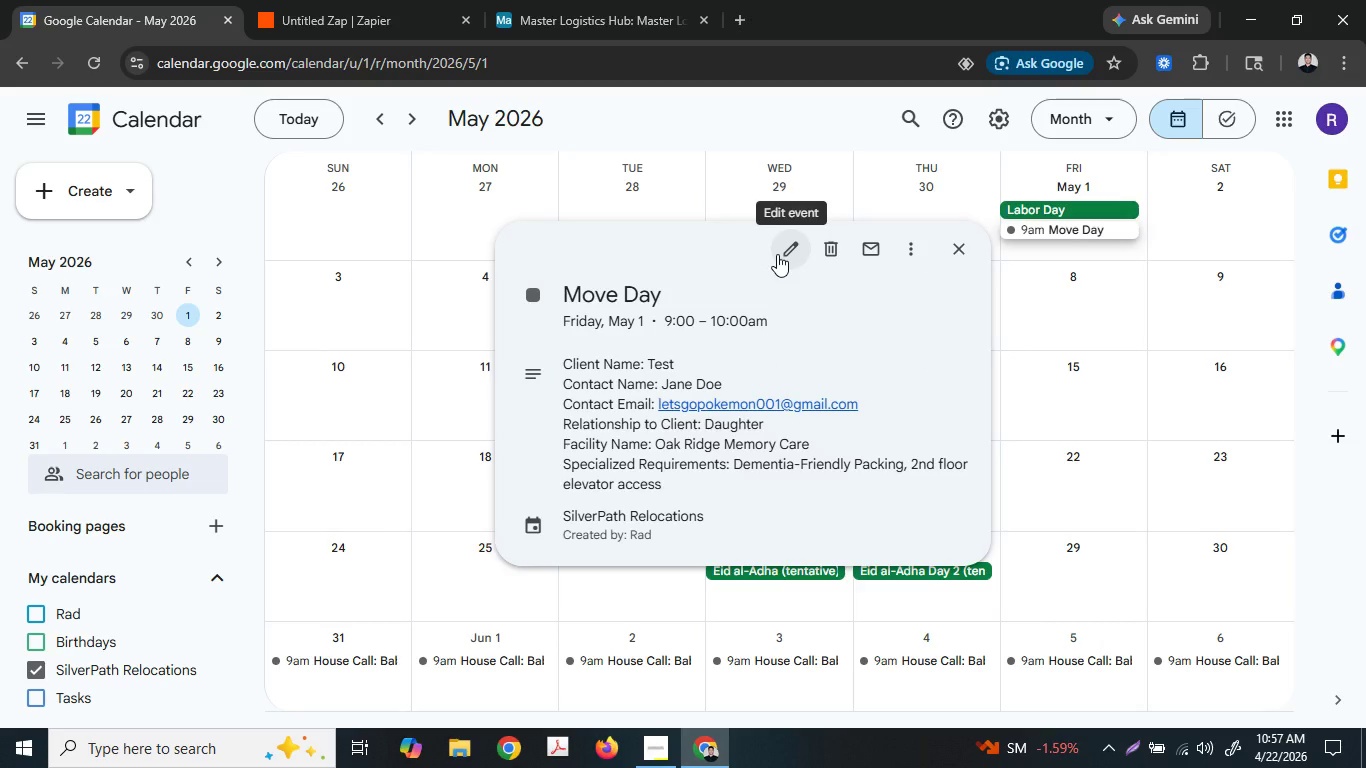 
left_click([777, 254])
 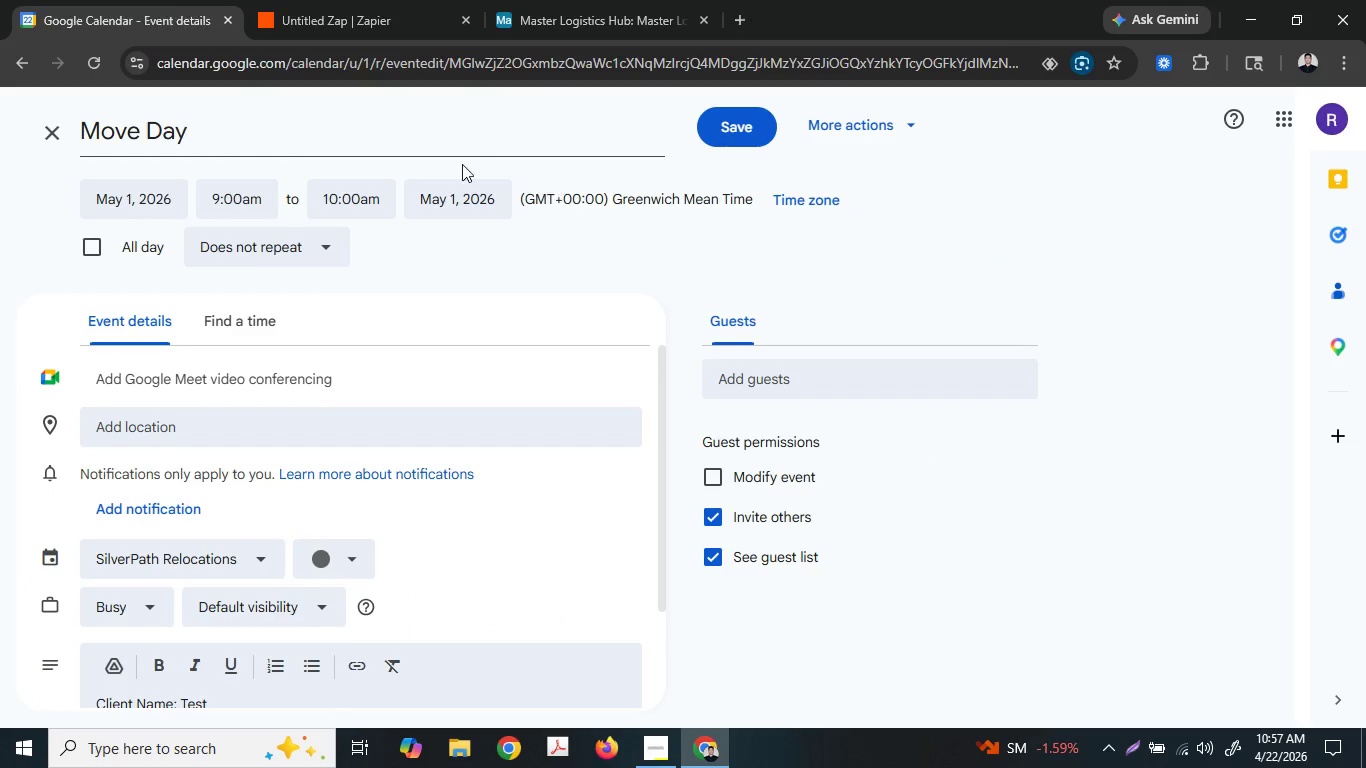 
left_click([454, 139])
 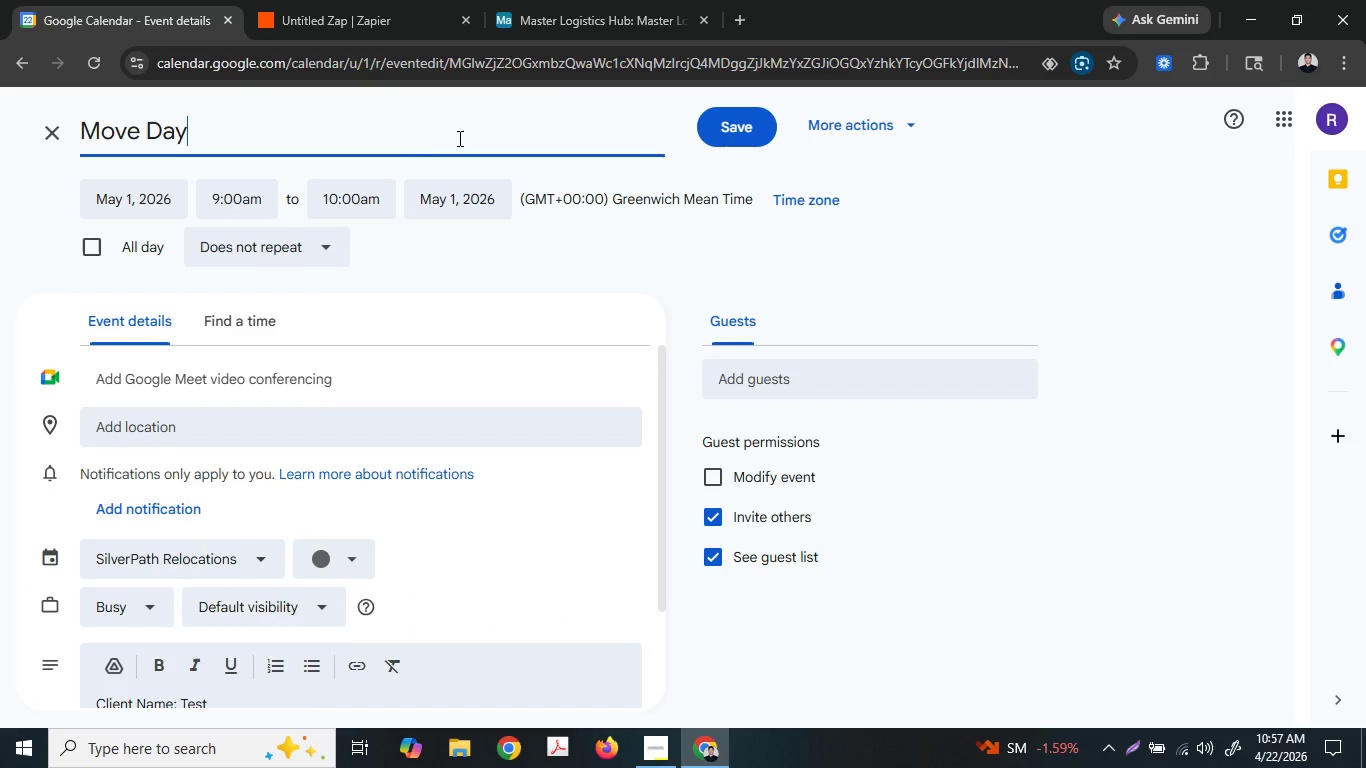 
key(Space)
 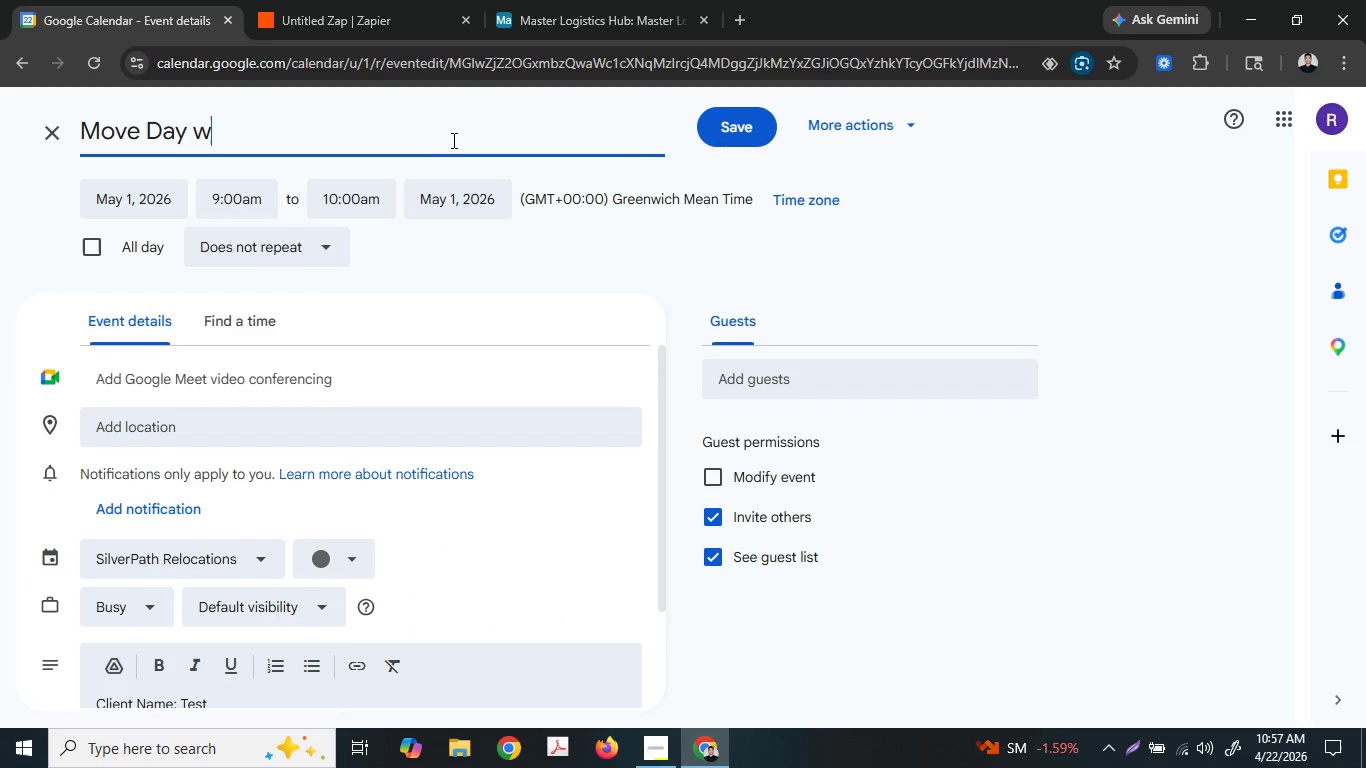 
type(with )
 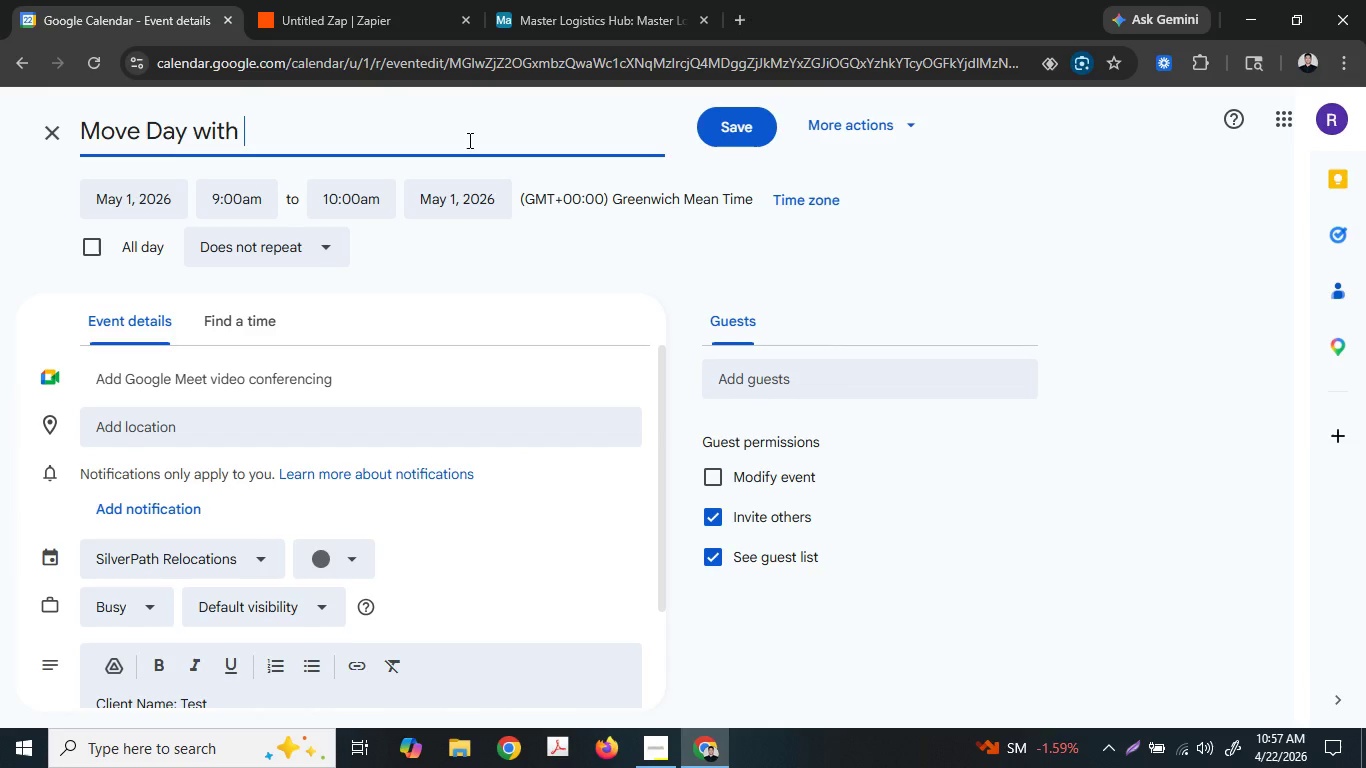 
wait(6.95)
 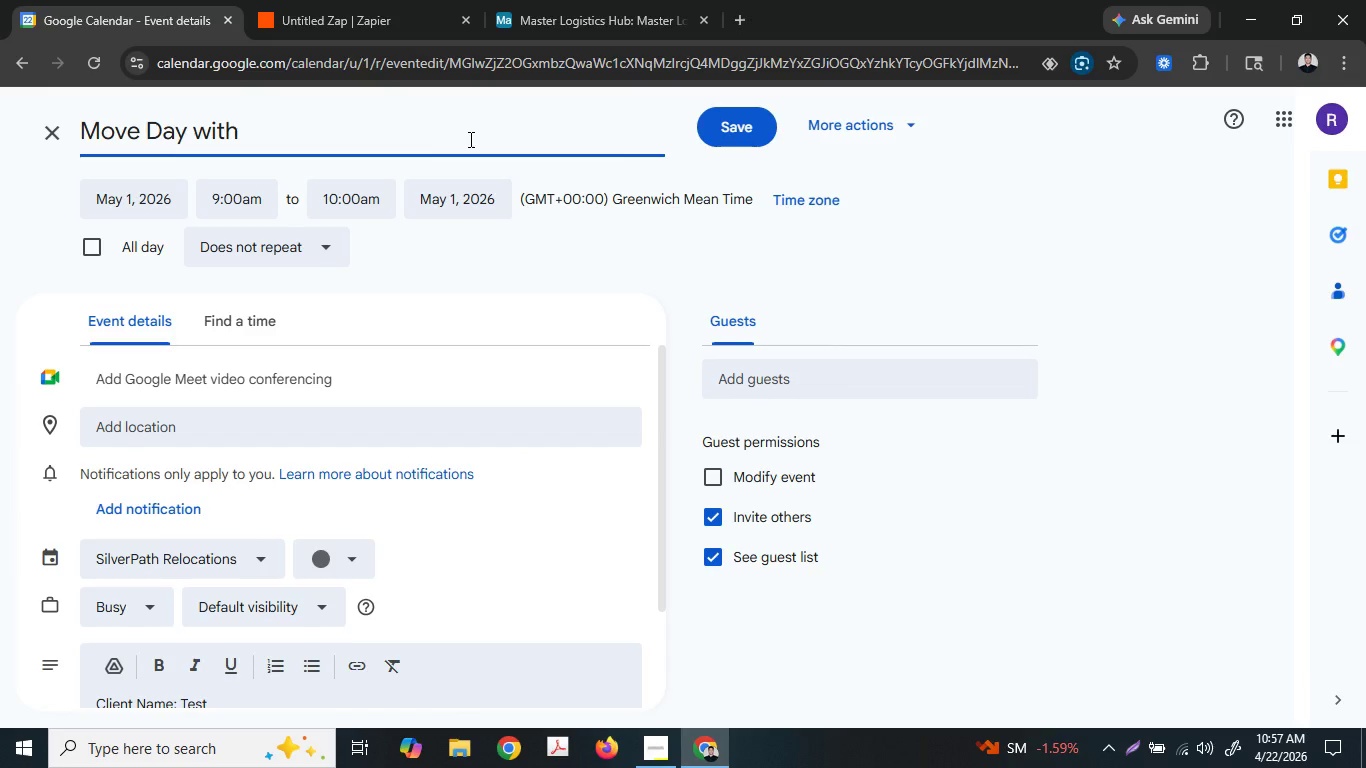 
type(W)
key(Backspace)
type(KJ)
key(Backspace)
key(Backspace)
type(Justine)
 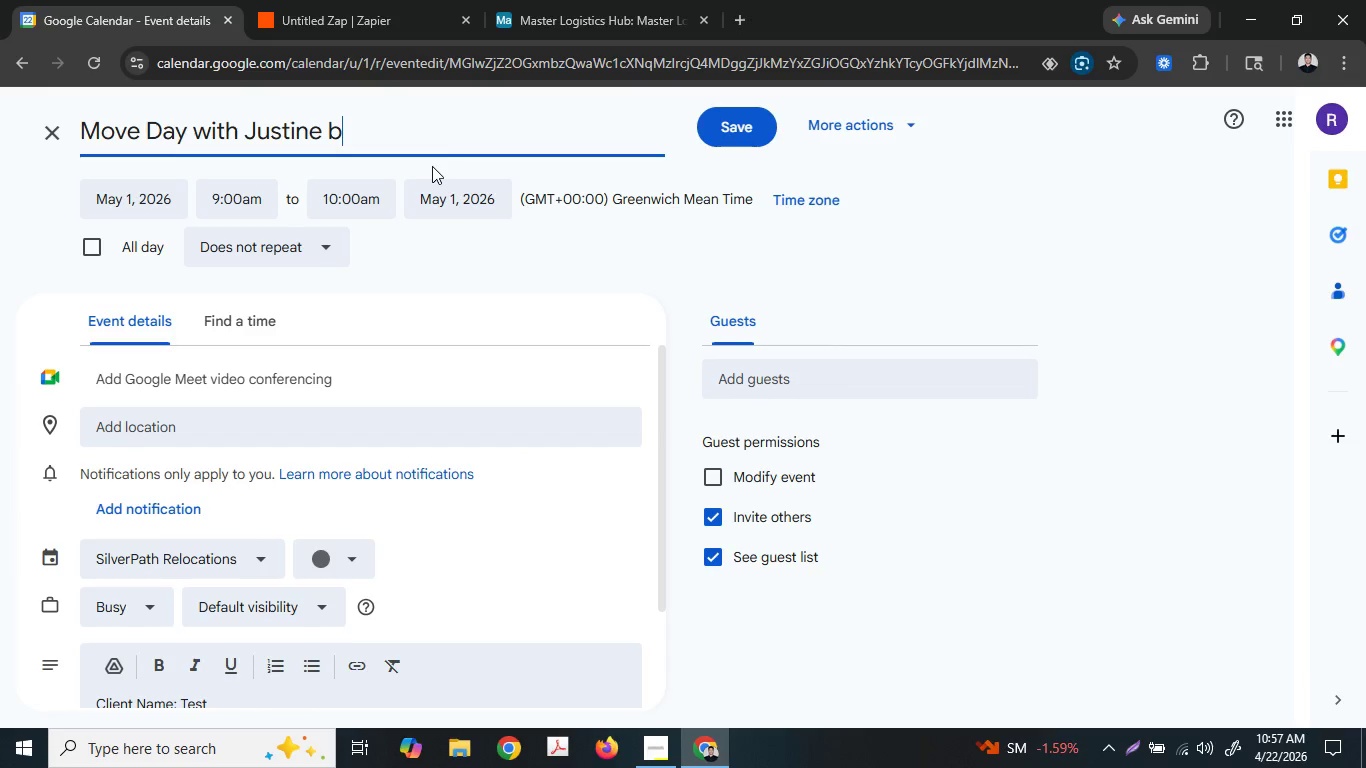 
 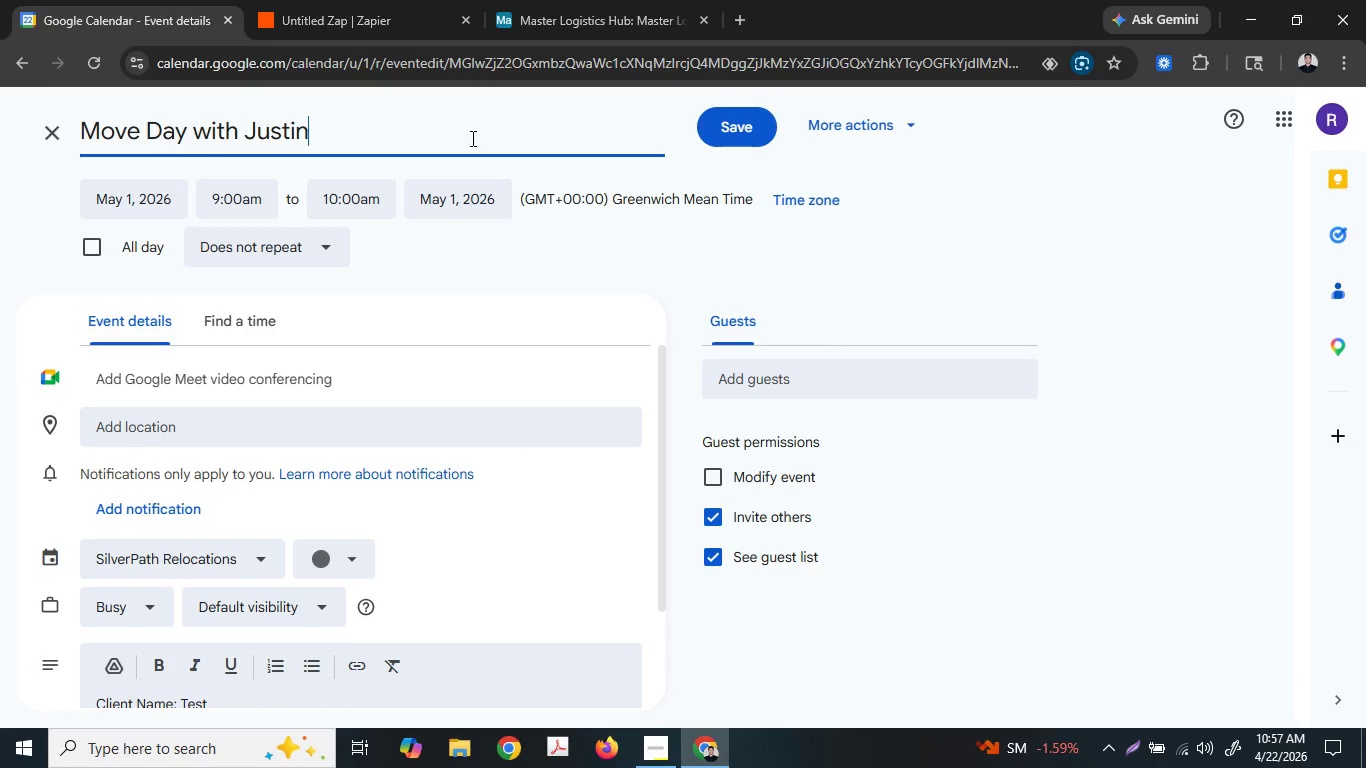 
type( b)
key(Backspace)
key(Backspace)
key(Backspace)
type( Beiber)
 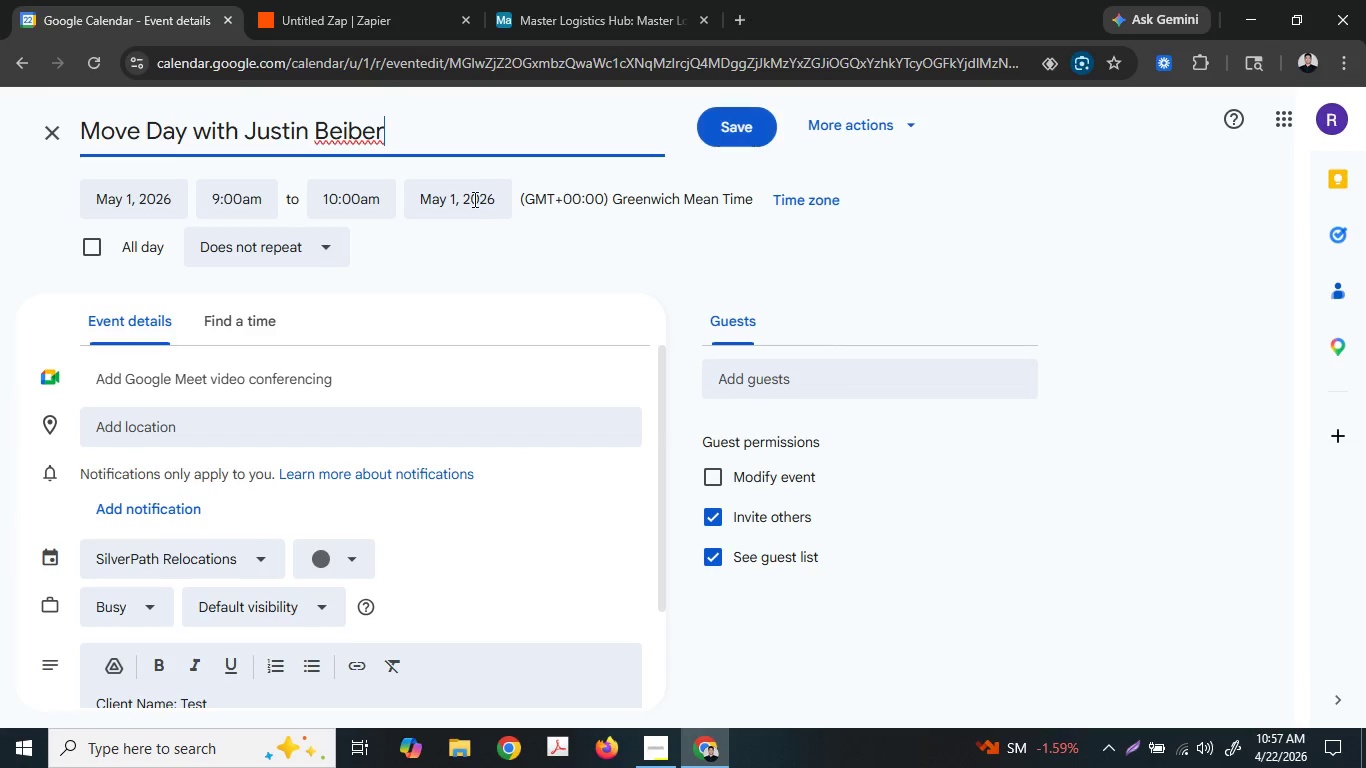 
wait(10.56)
 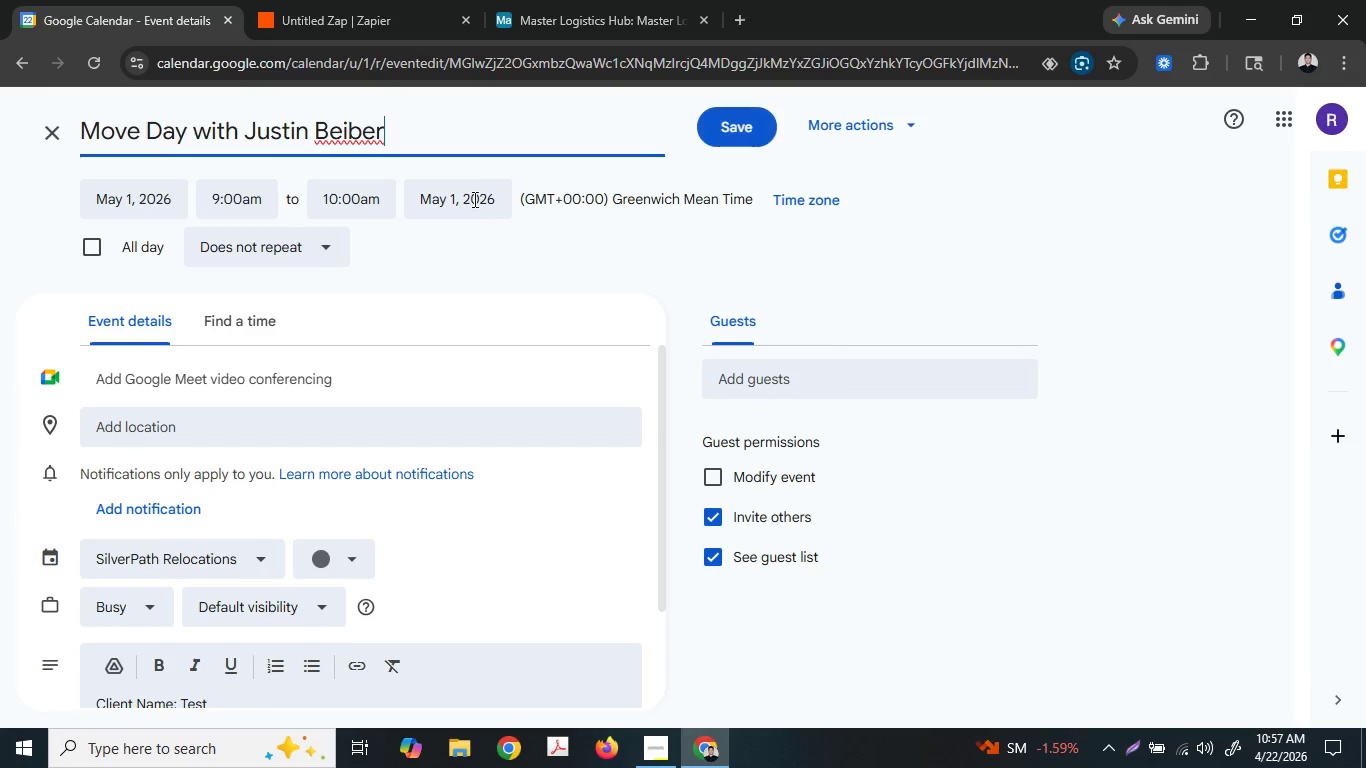 
left_click([746, 126])
 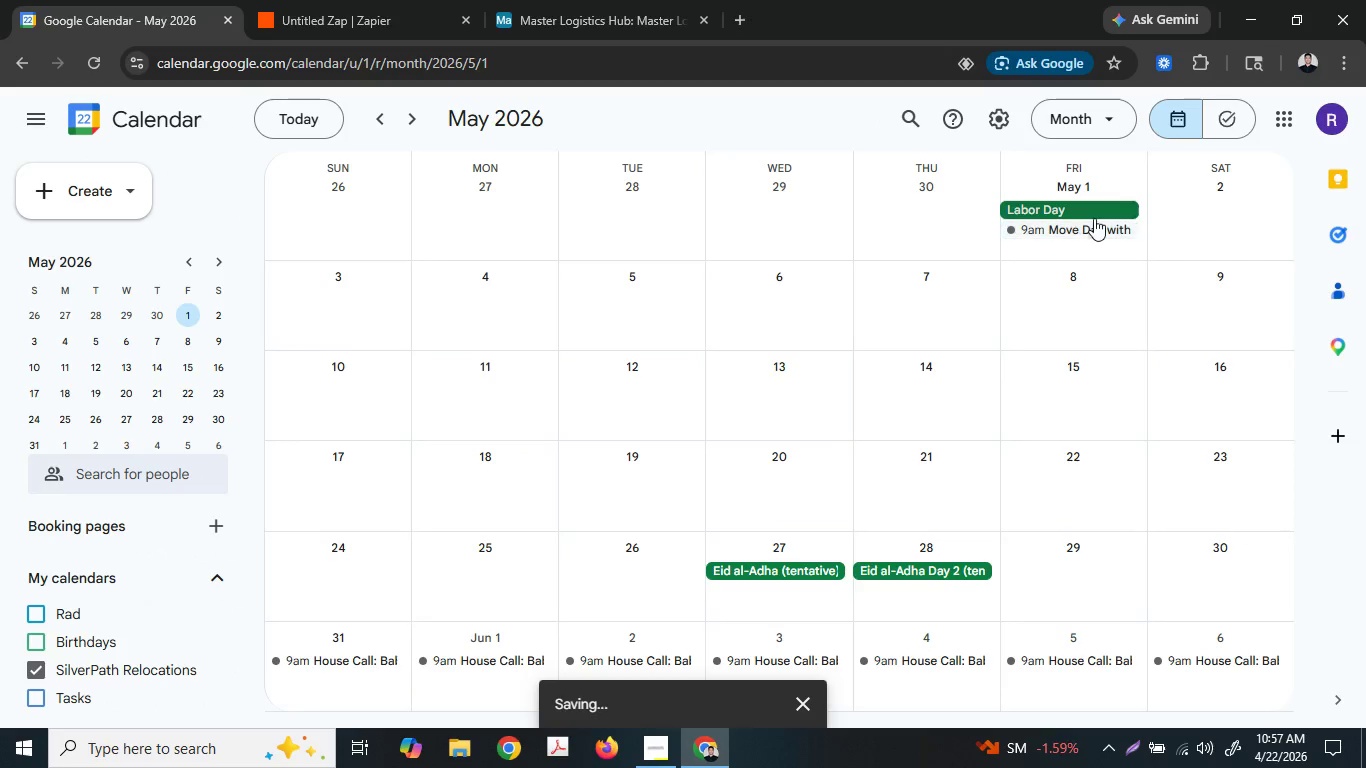 
left_click([1095, 229])
 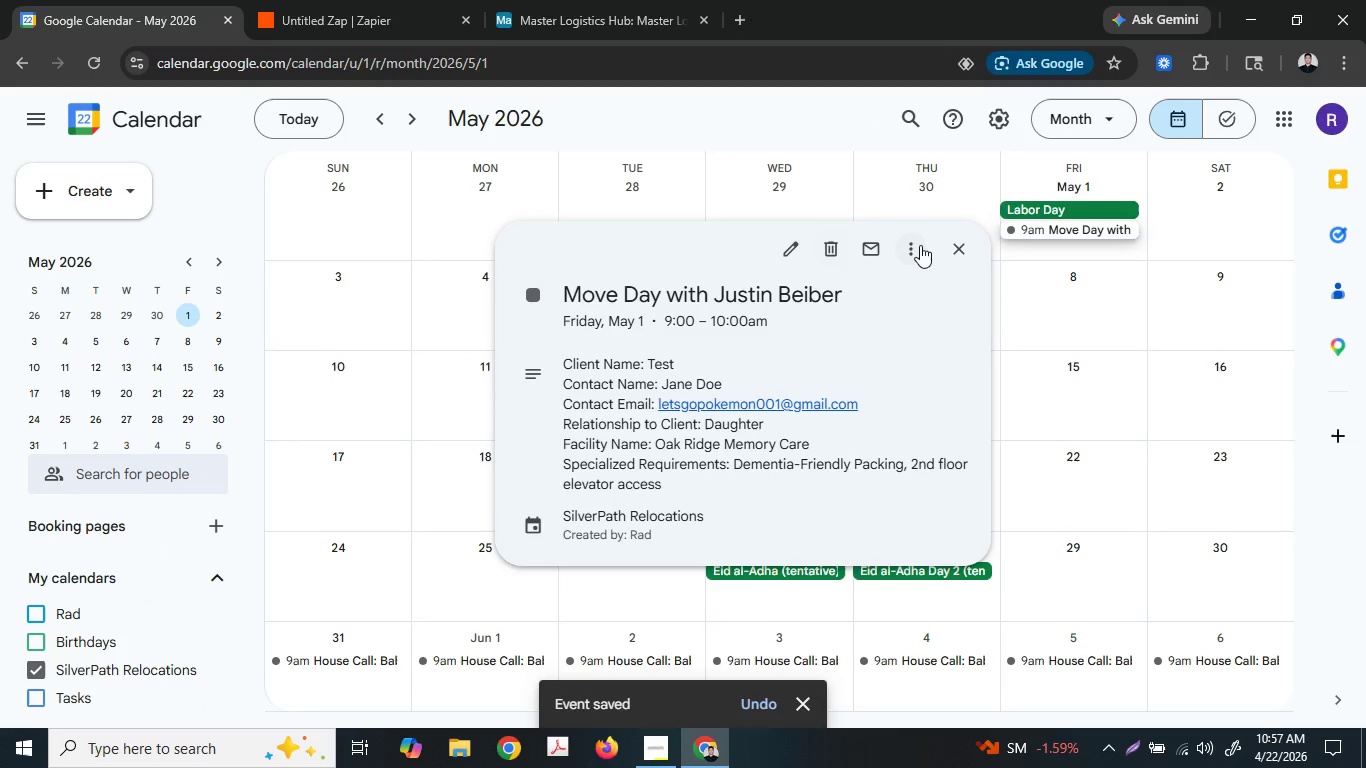 
left_click([913, 243])
 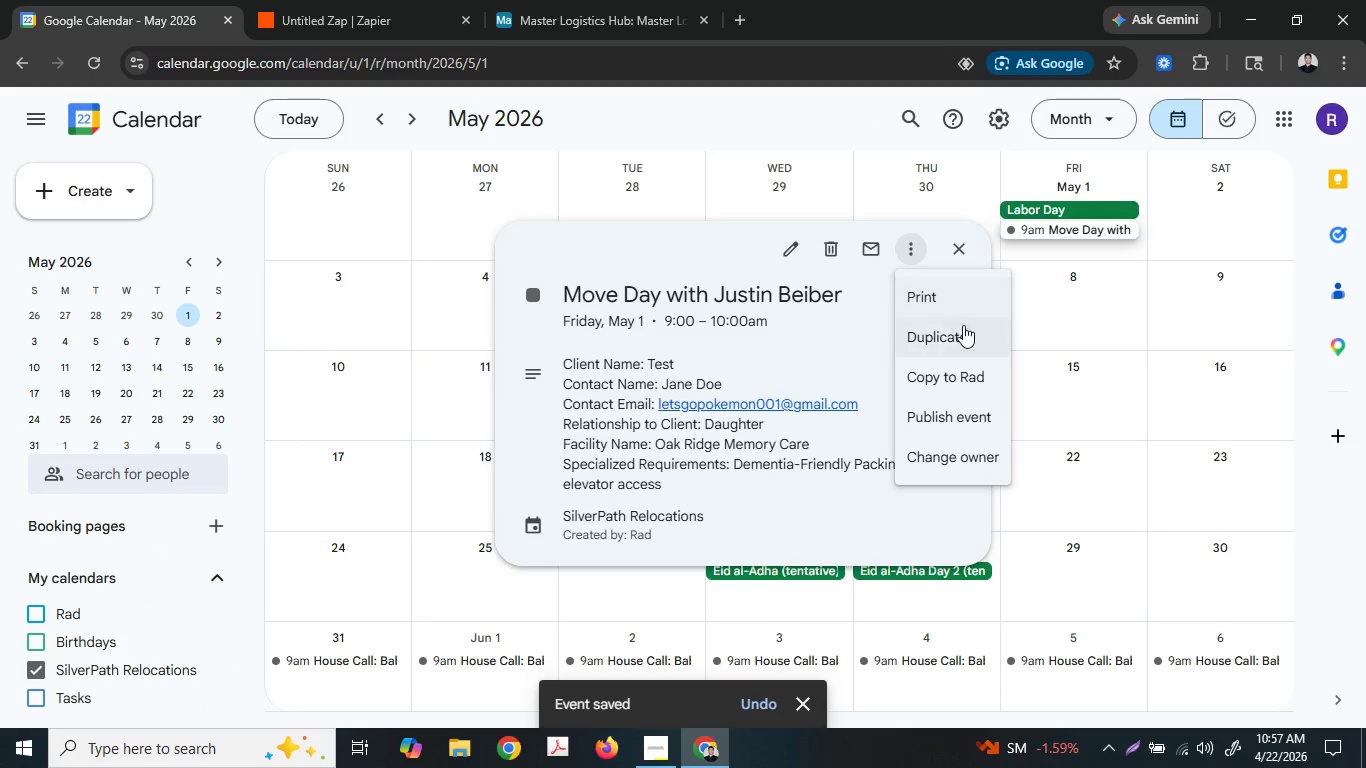 
left_click([963, 327])
 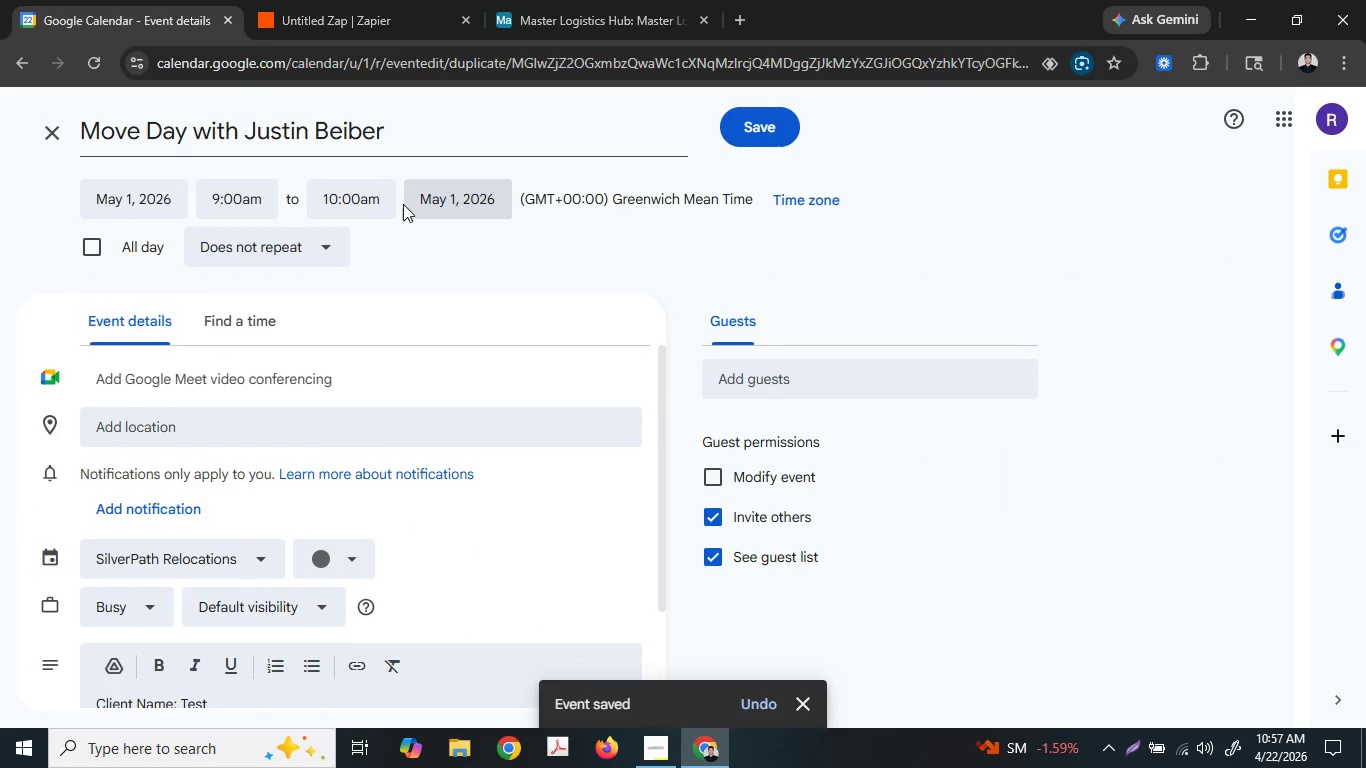 
left_click([170, 207])
 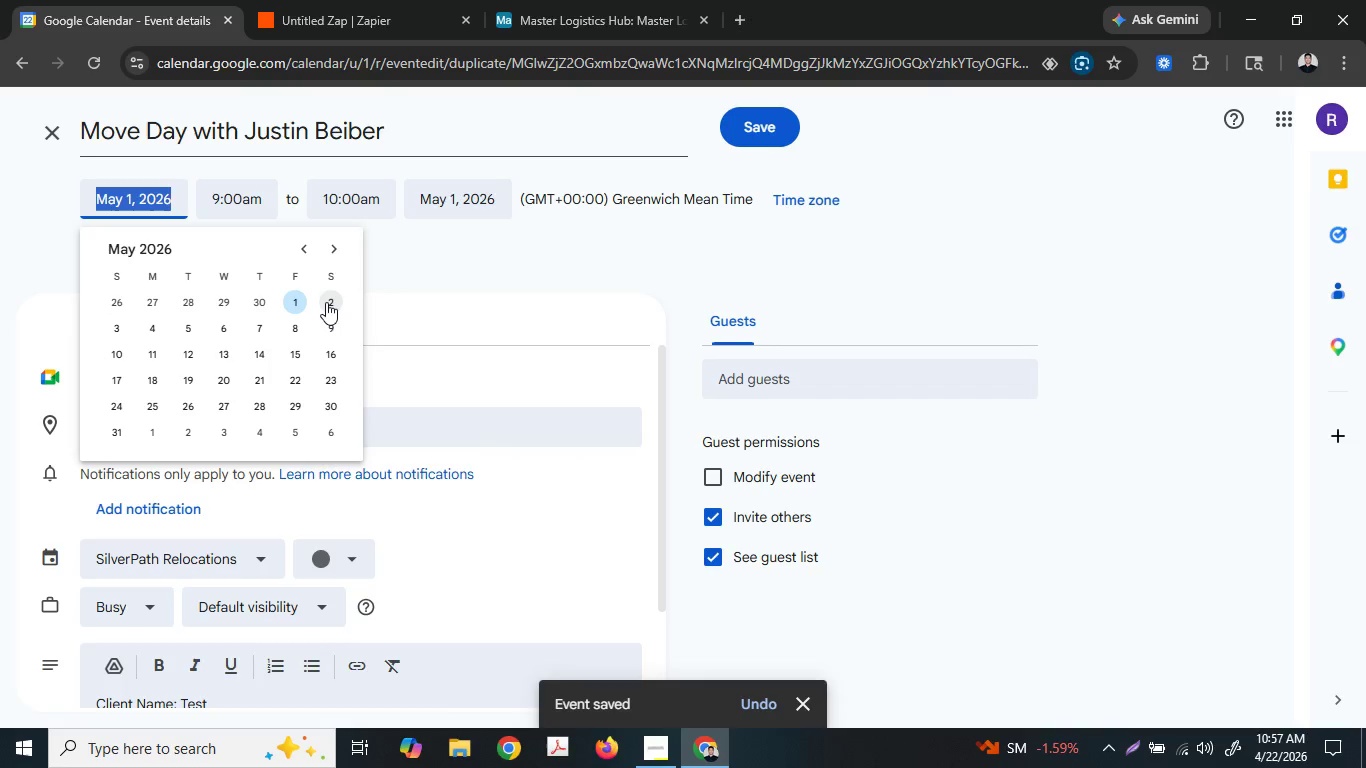 
left_click([332, 302])
 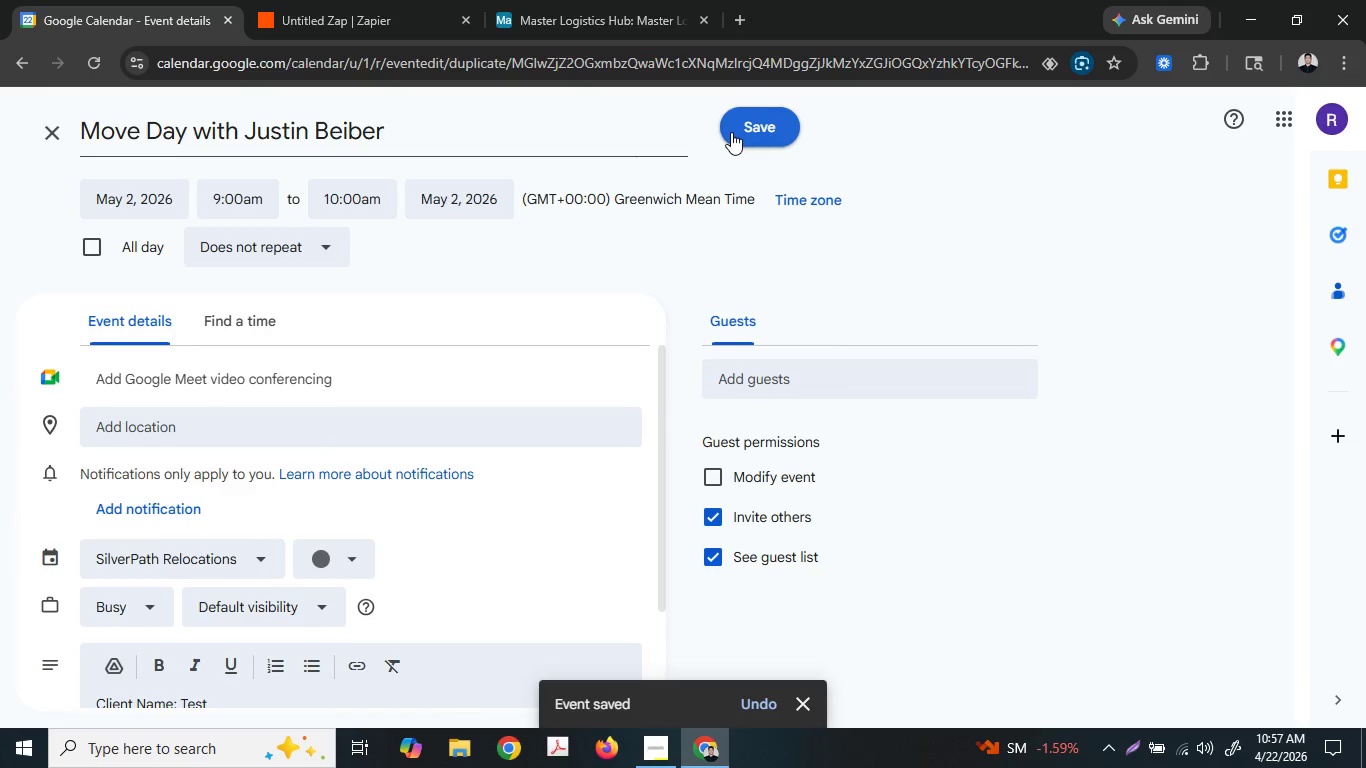 
left_click([731, 132])
 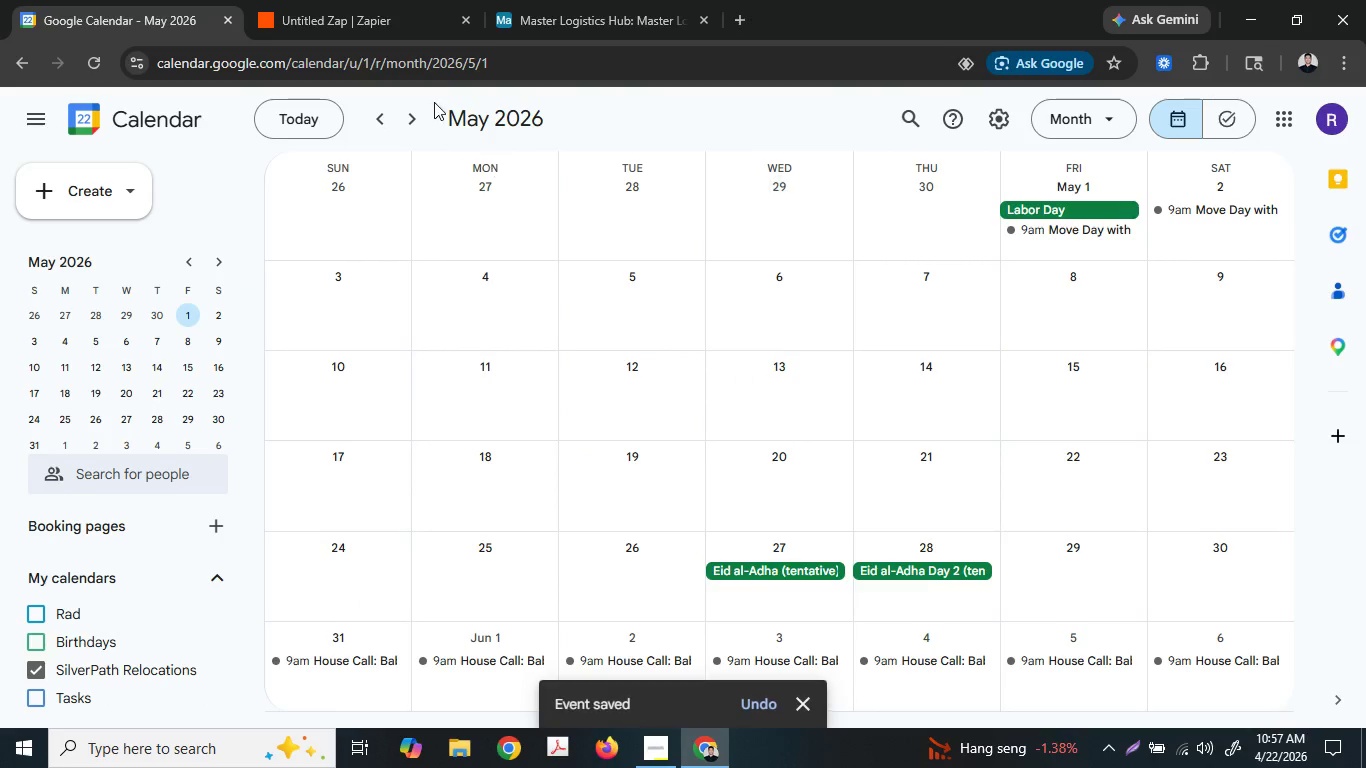 
left_click([409, 0])
 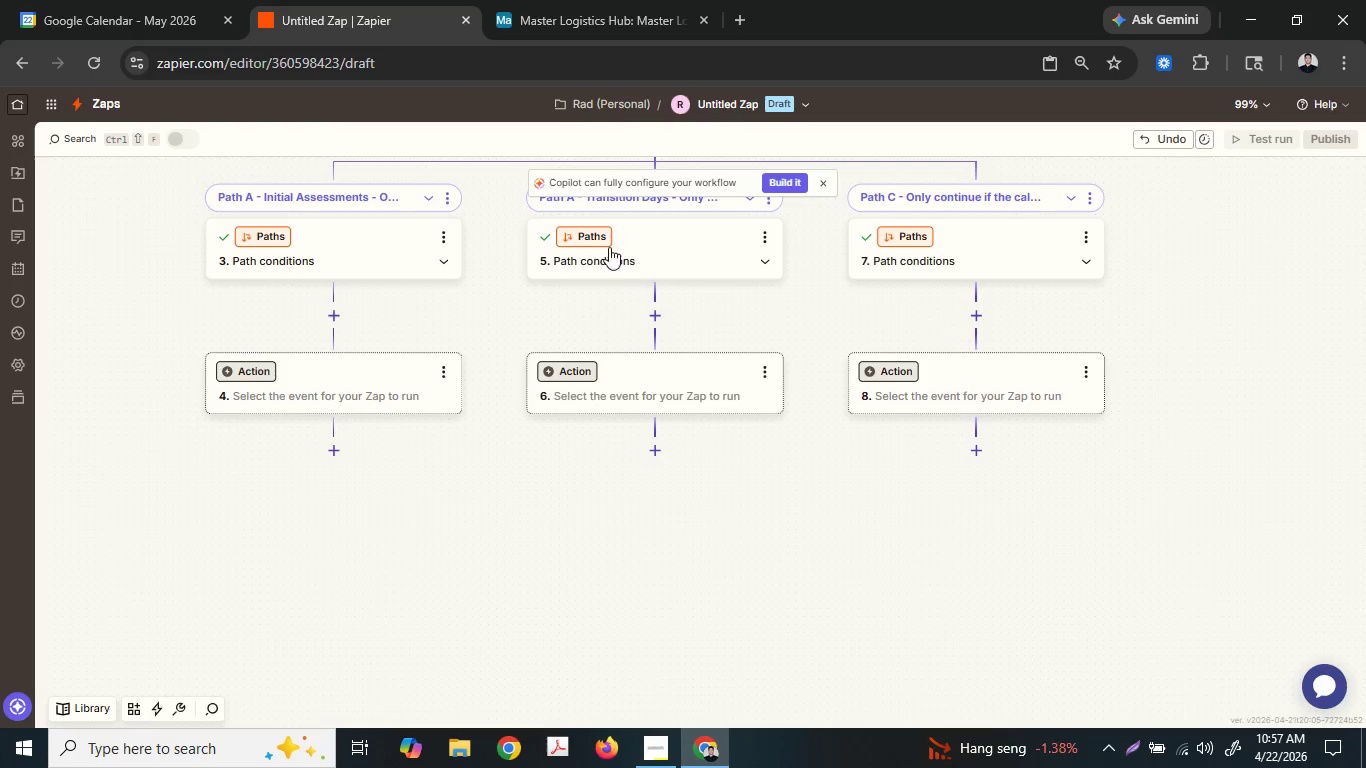 
left_click([719, 383])
 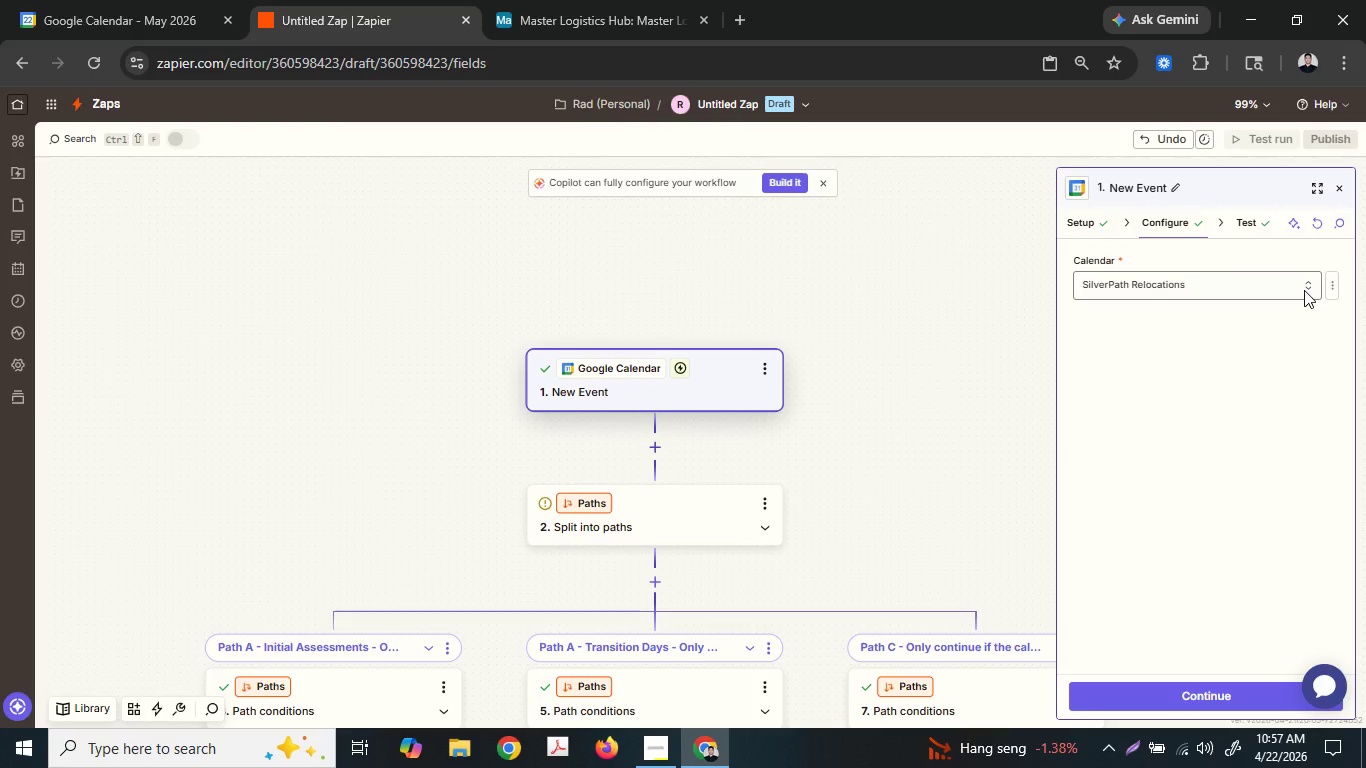 
scroll: coordinate [632, 262], scroll_direction: up, amount: 9.0
 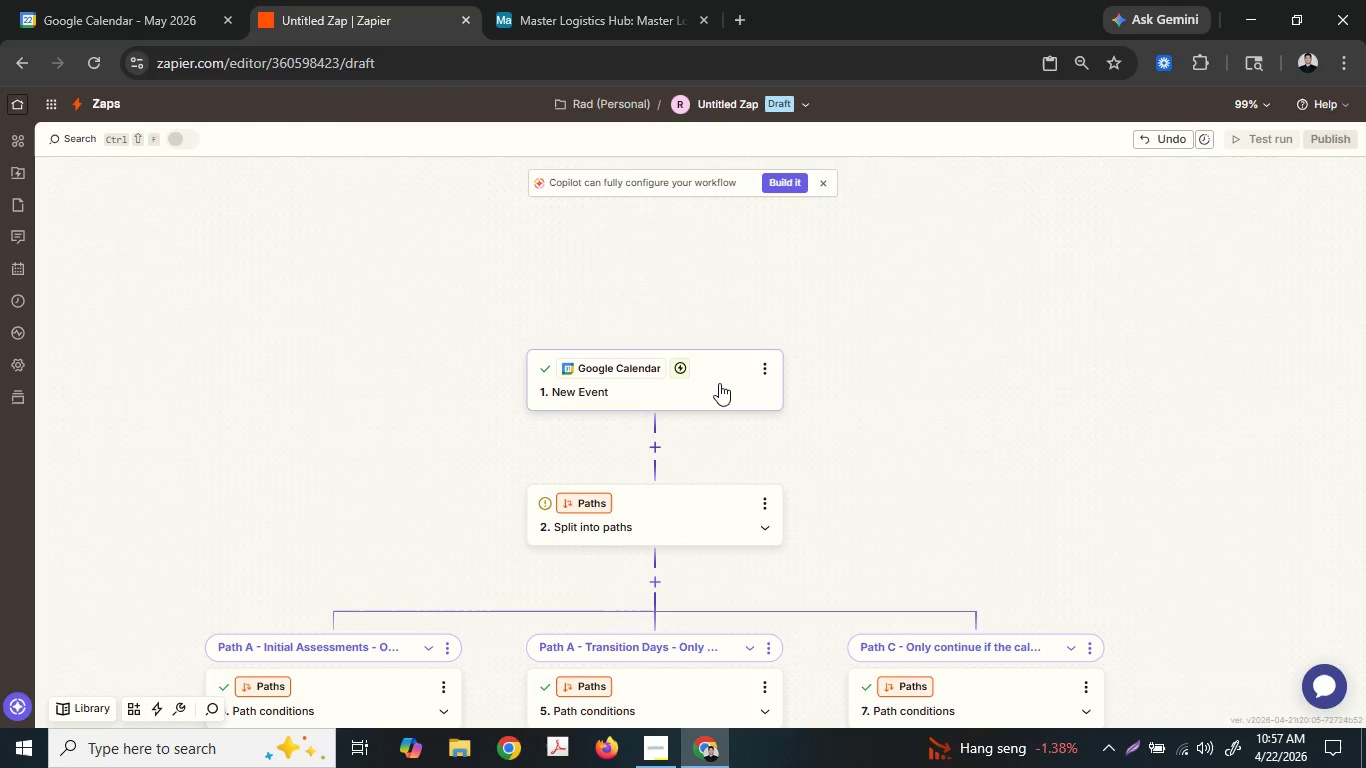 
scroll: coordinate [830, 457], scroll_direction: down, amount: 2.0
 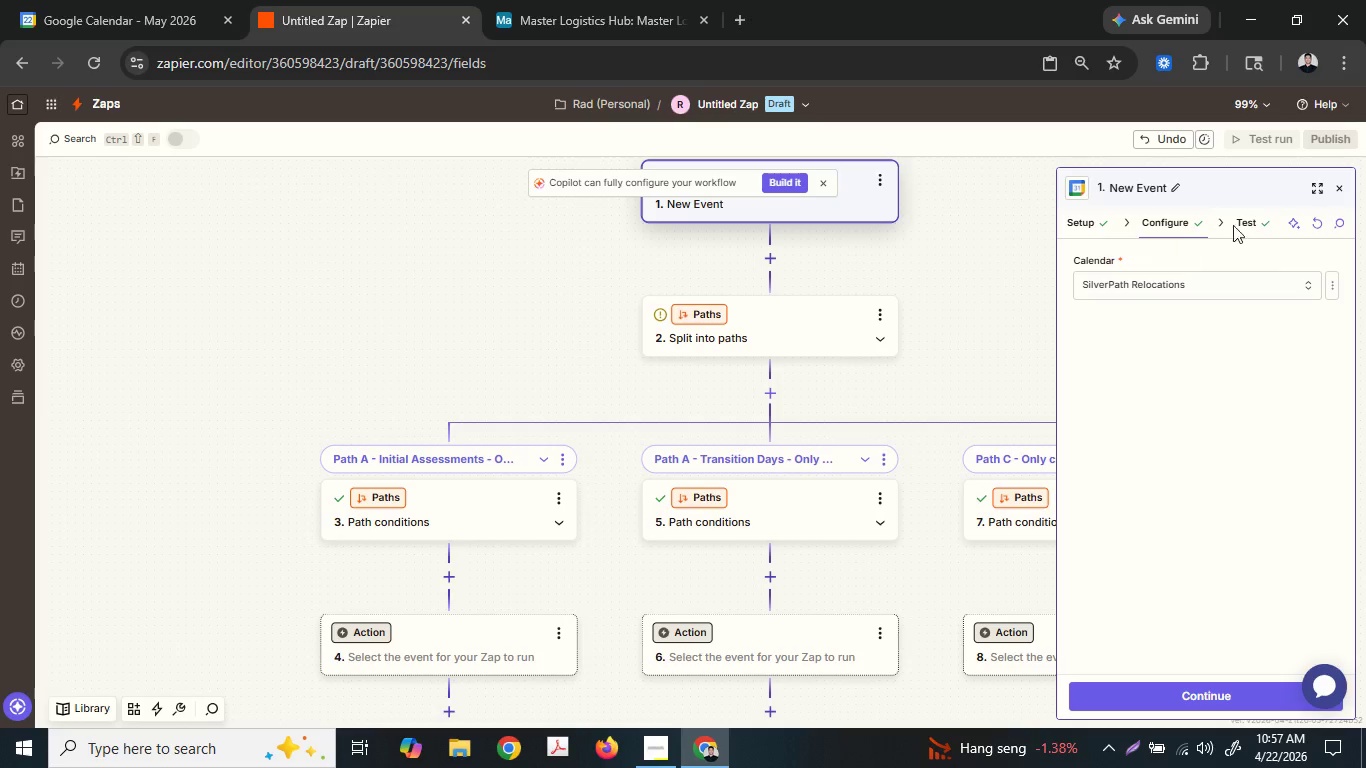 
left_click([1265, 212])
 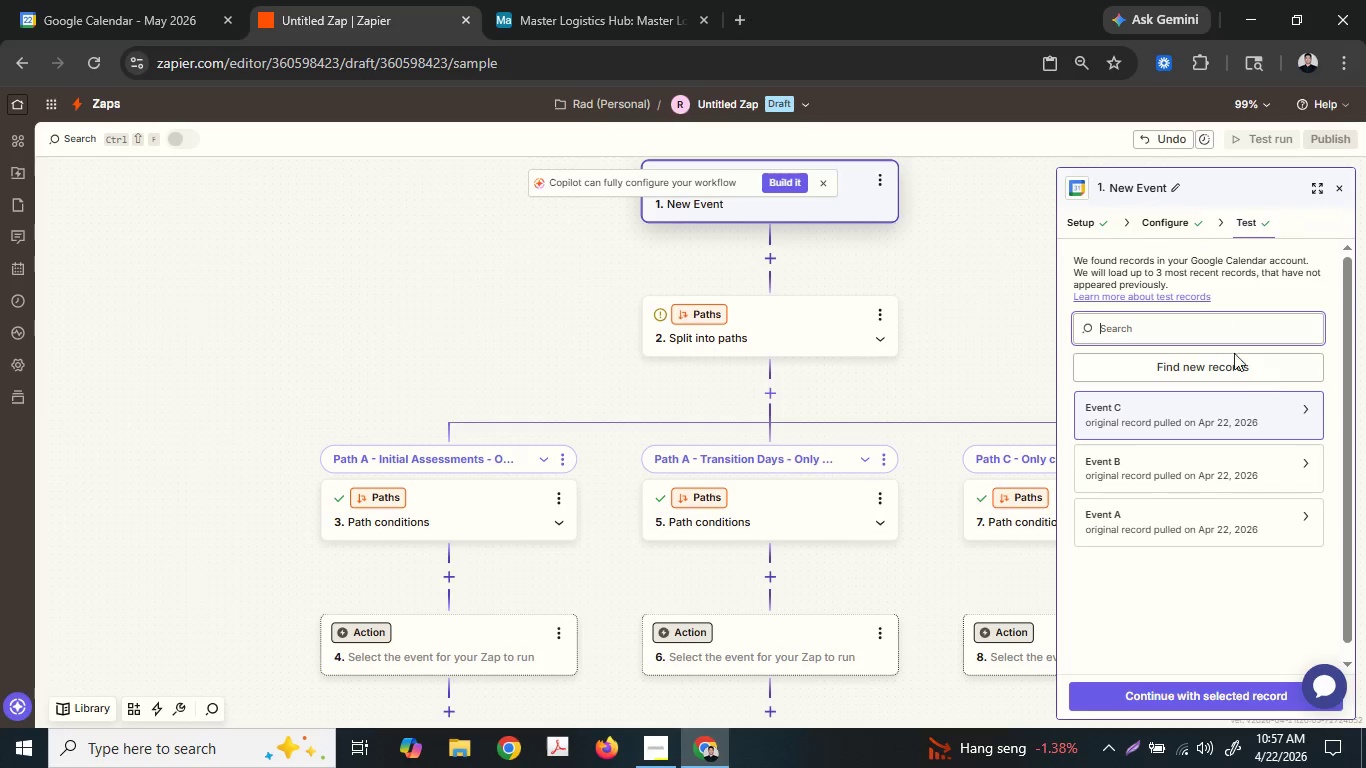 
left_click([1268, 366])
 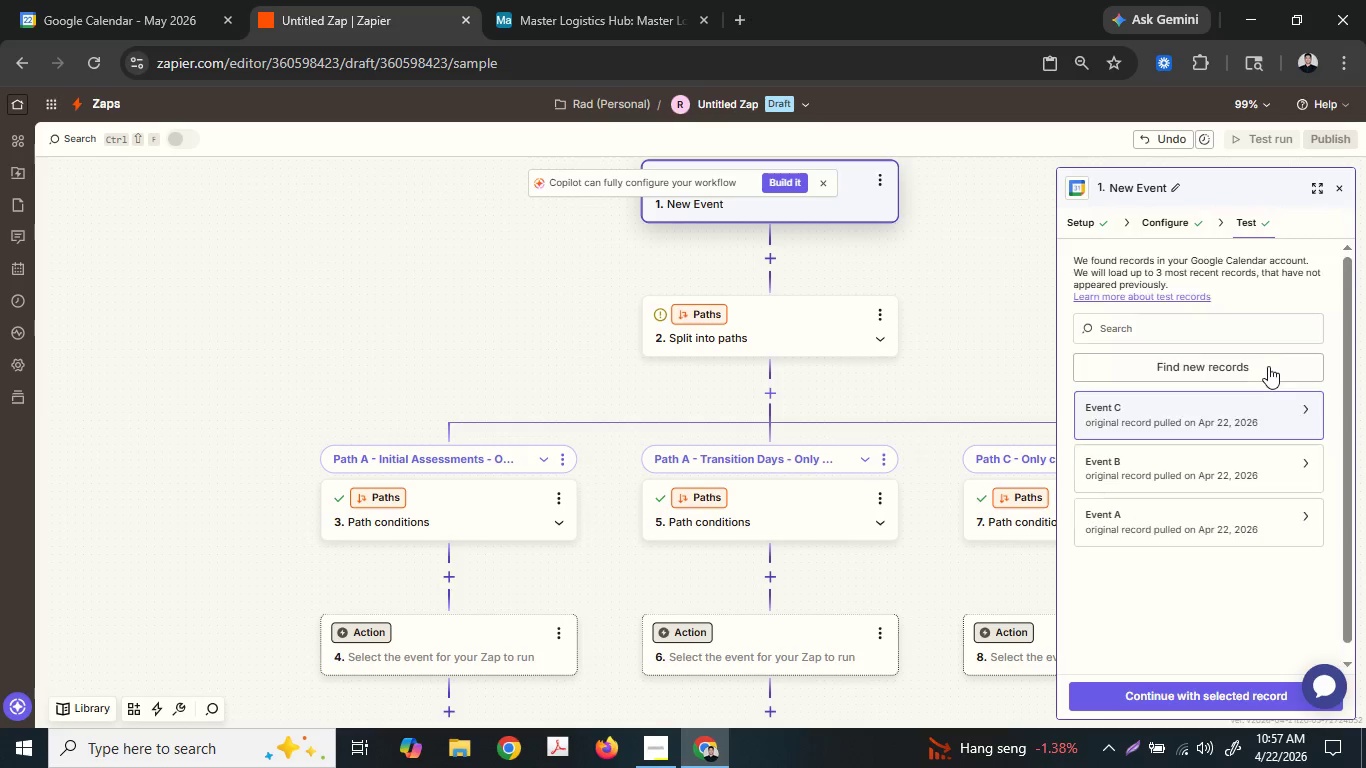 
left_click([1268, 366])
 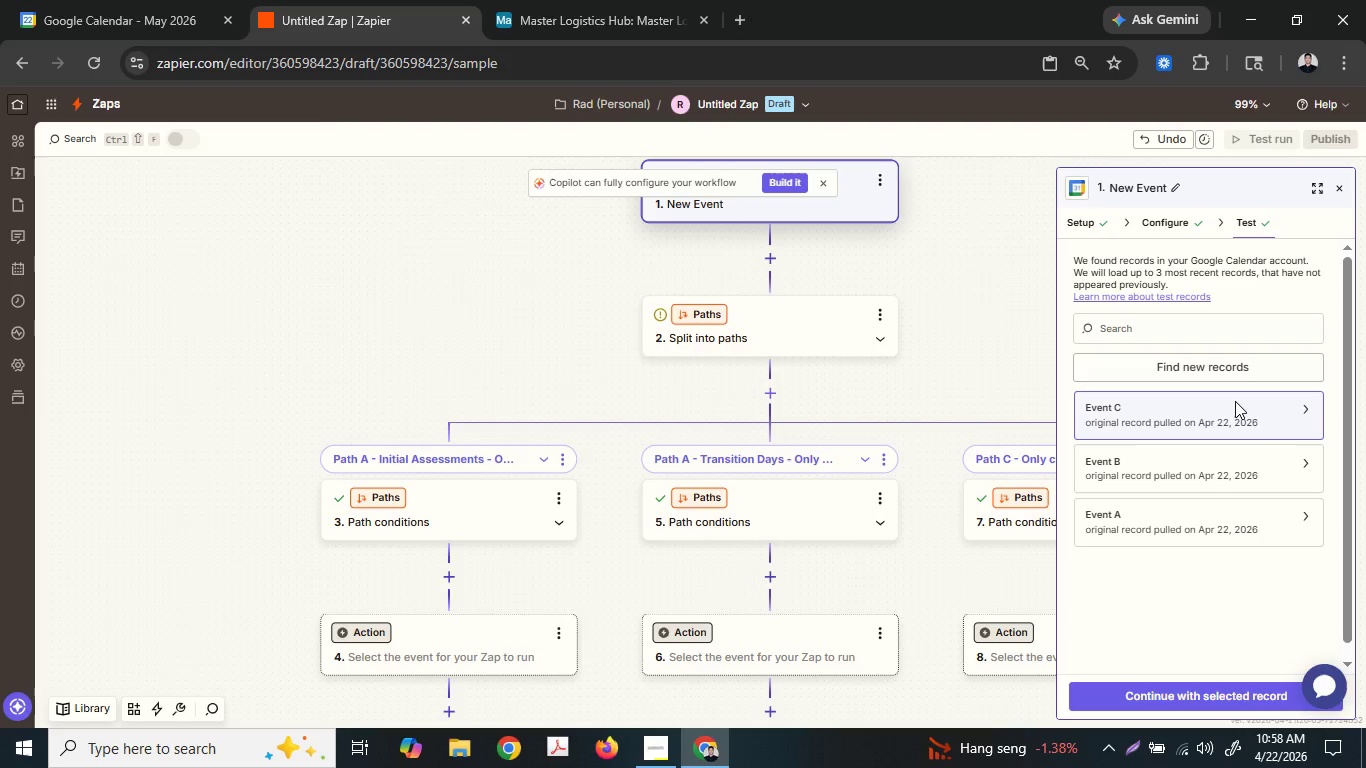 
wait(50.95)
 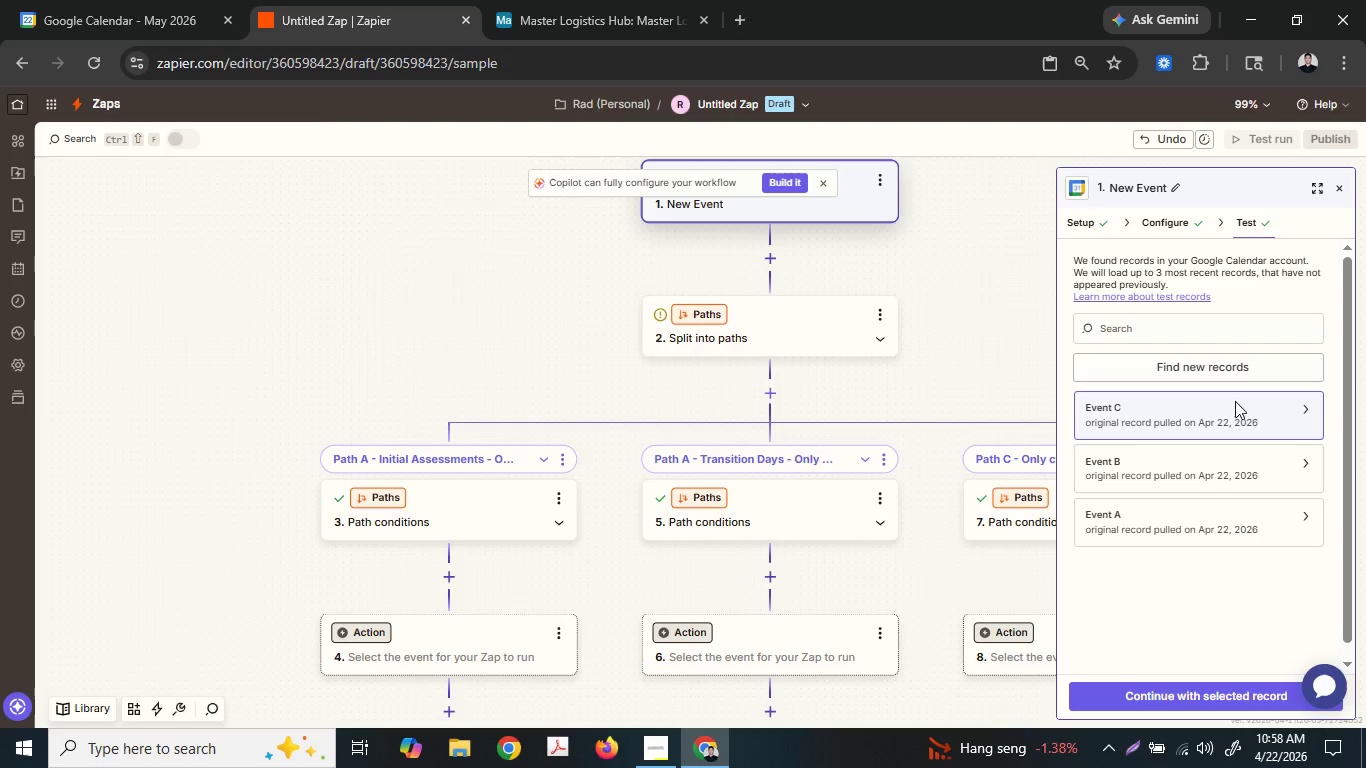 
left_click([827, 181])
 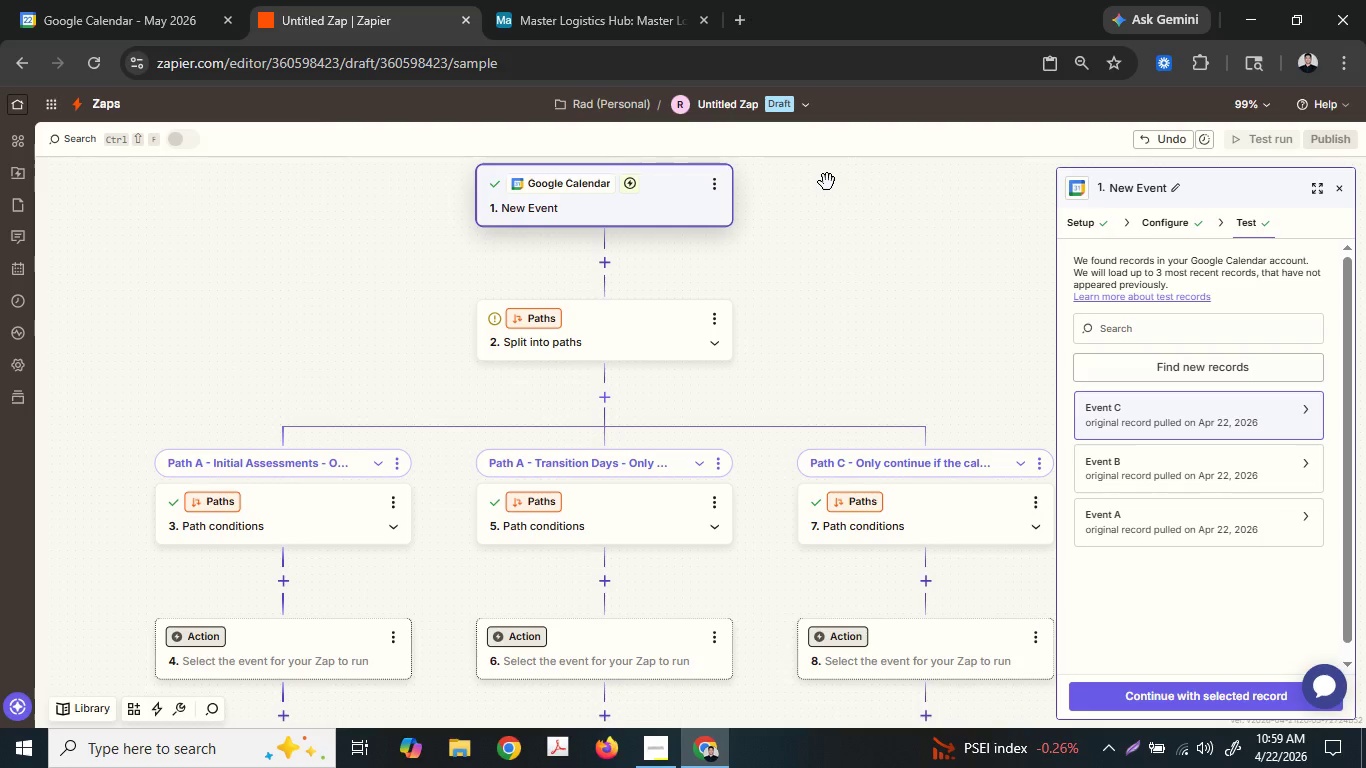 
wait(41.92)
 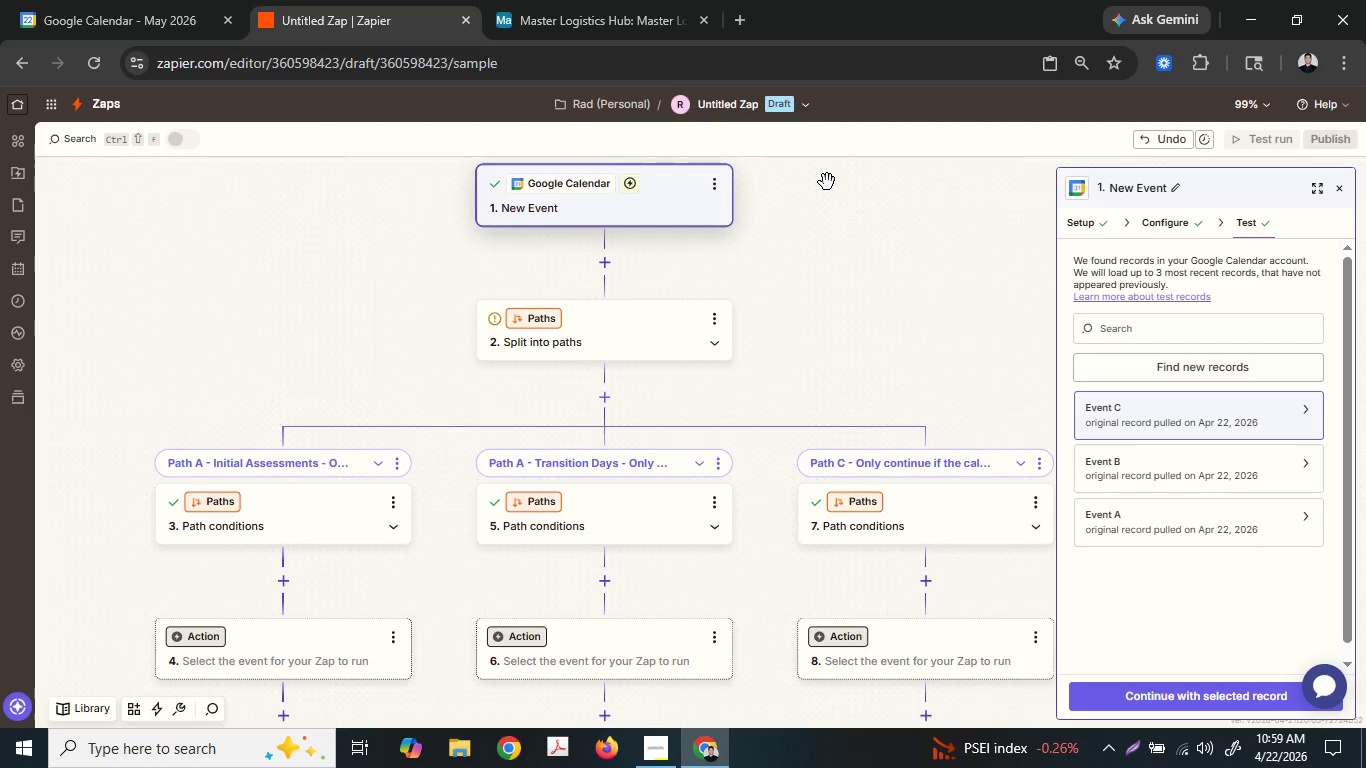 
scroll: coordinate [810, 451], scroll_direction: down, amount: 3.0
 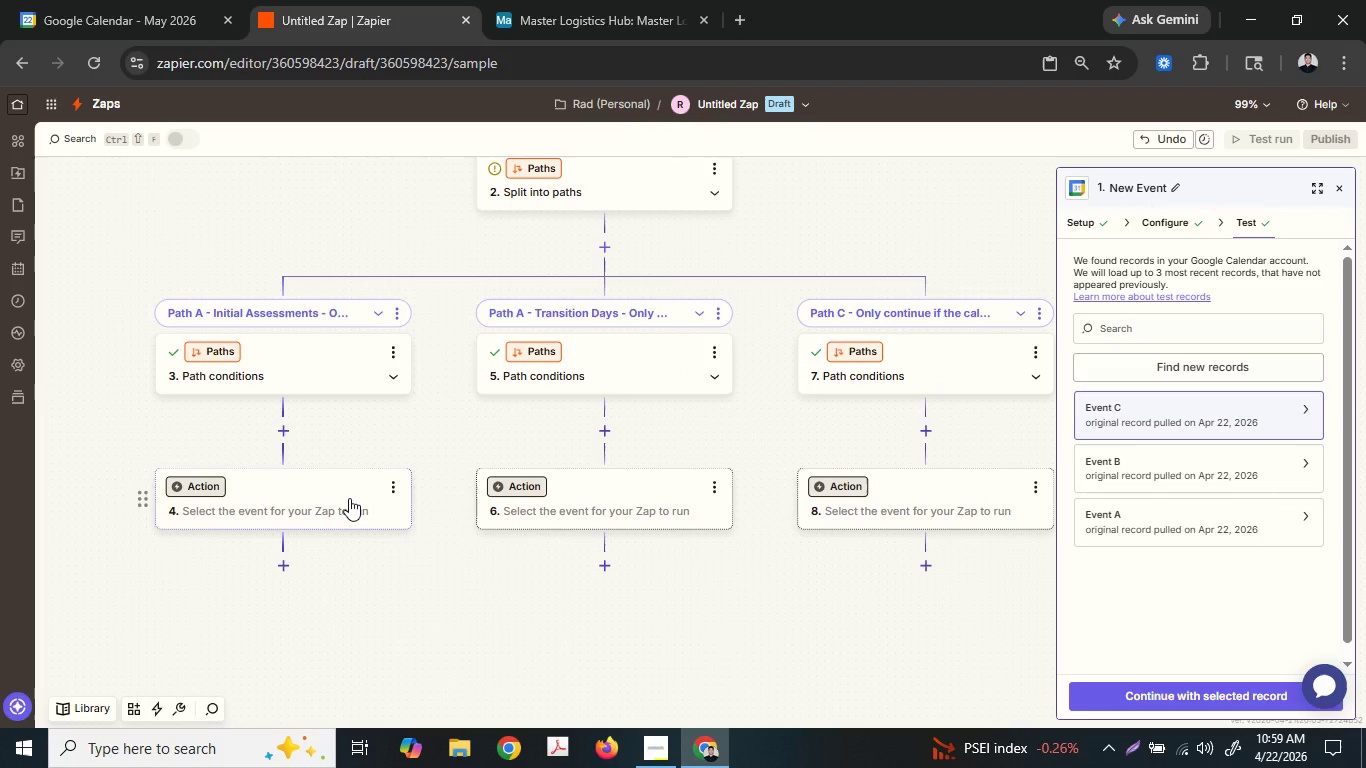 
left_click([349, 498])
 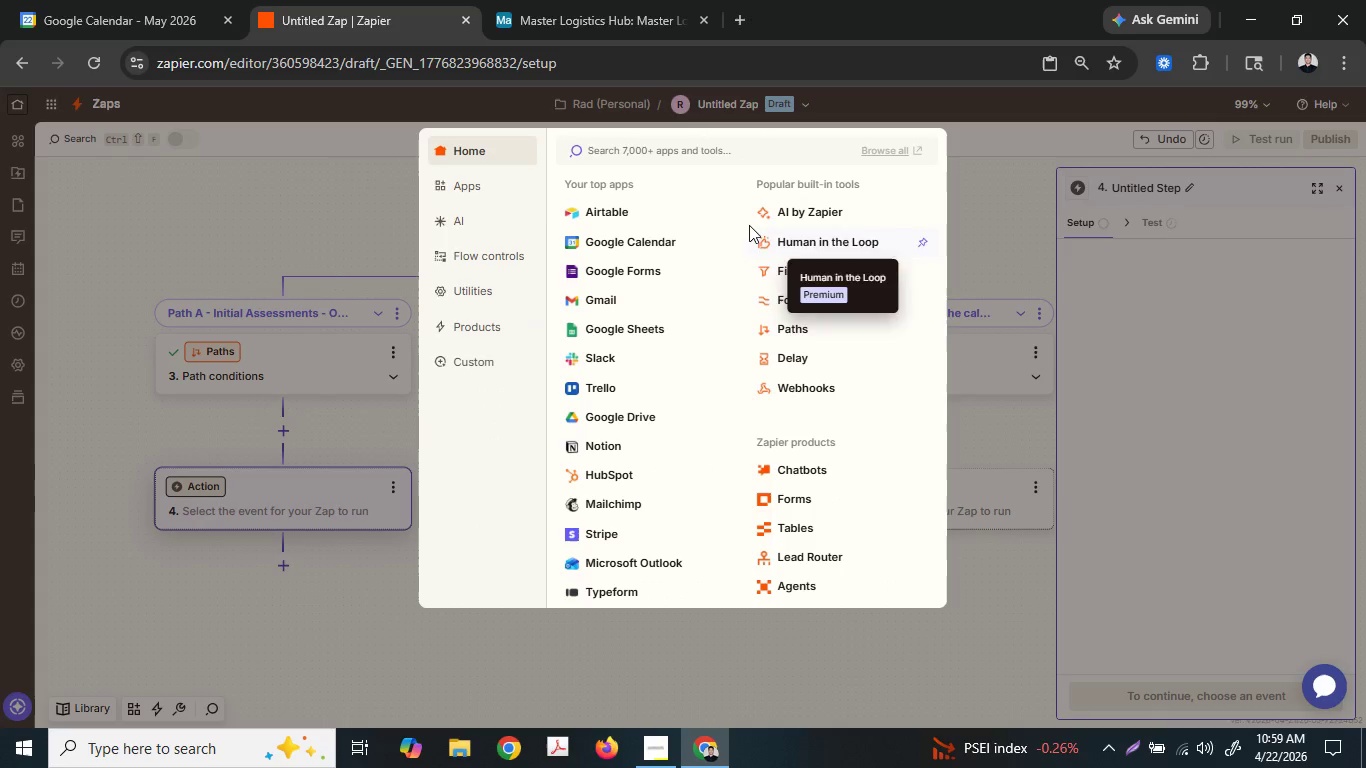 
left_click([641, 208])
 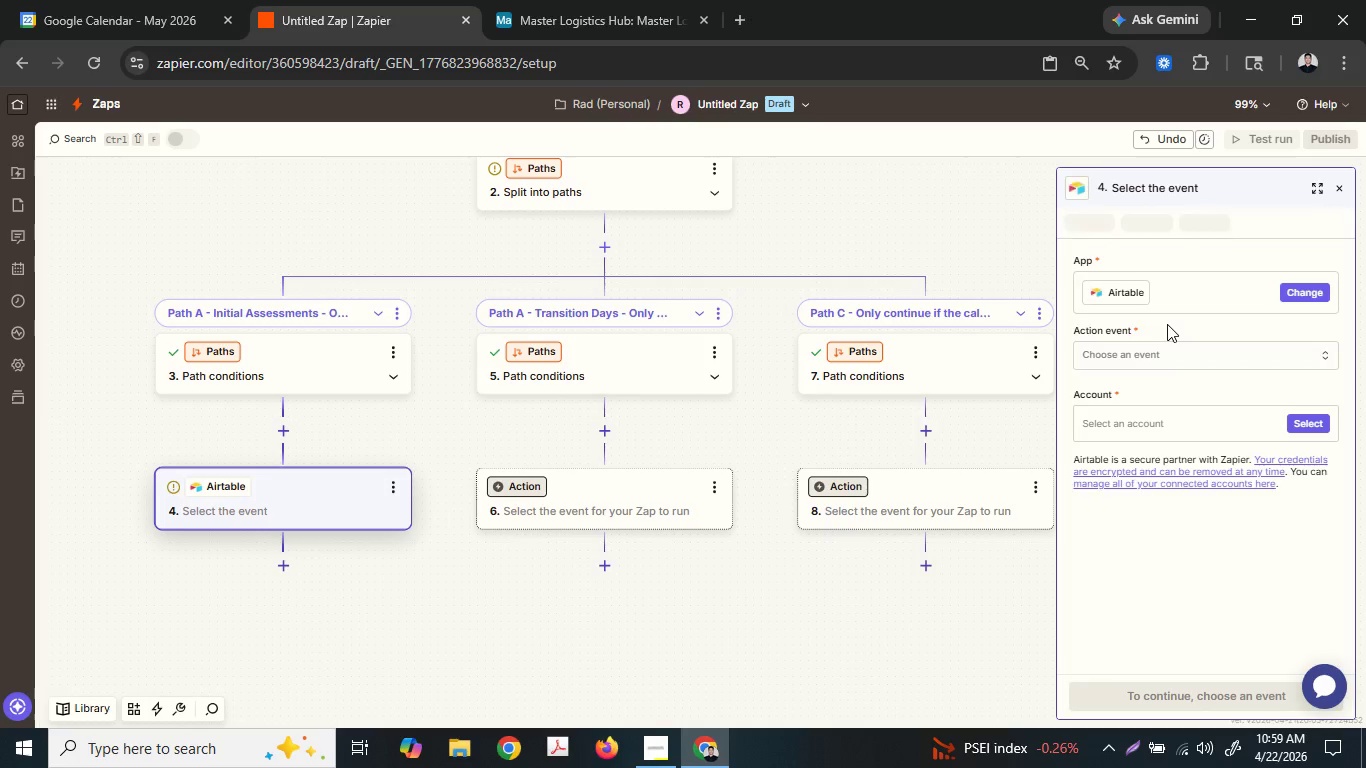 
left_click([1175, 350])
 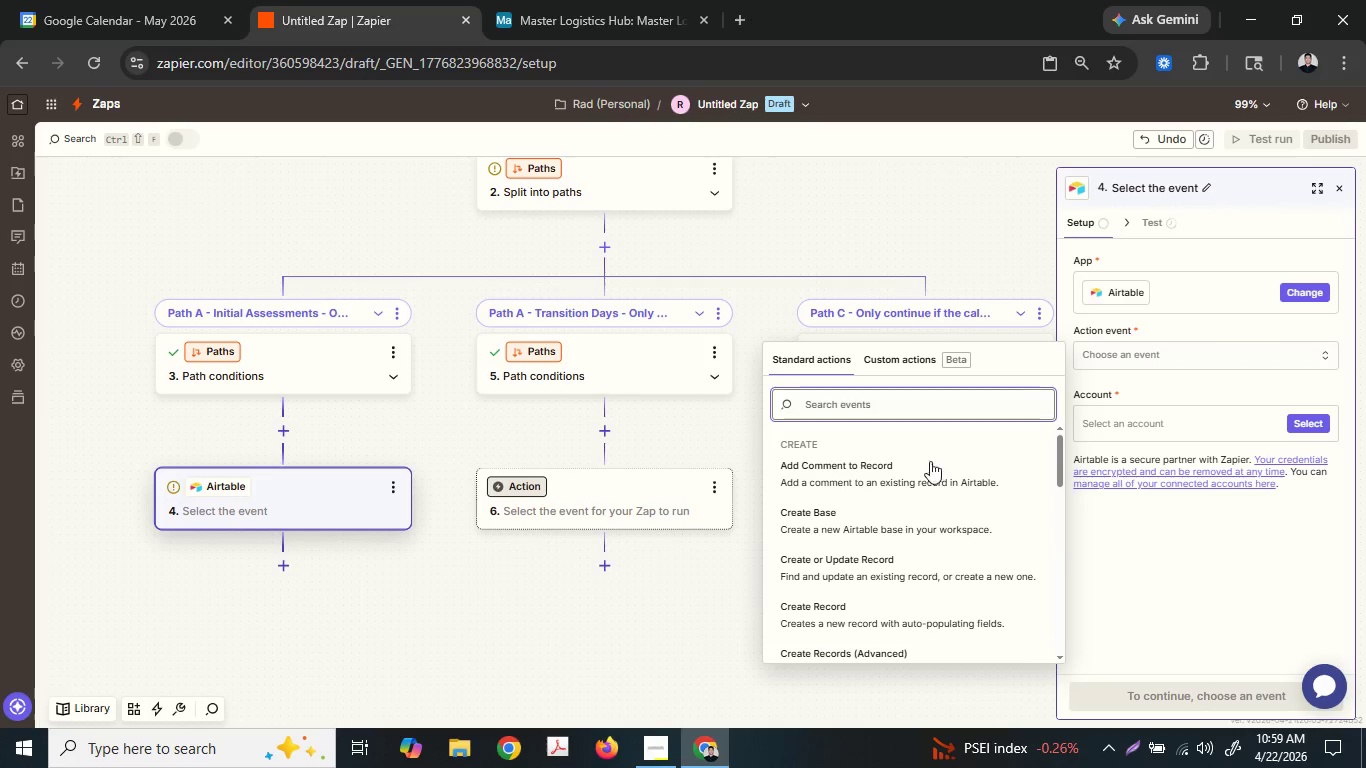 
scroll: coordinate [919, 485], scroll_direction: down, amount: 1.0
 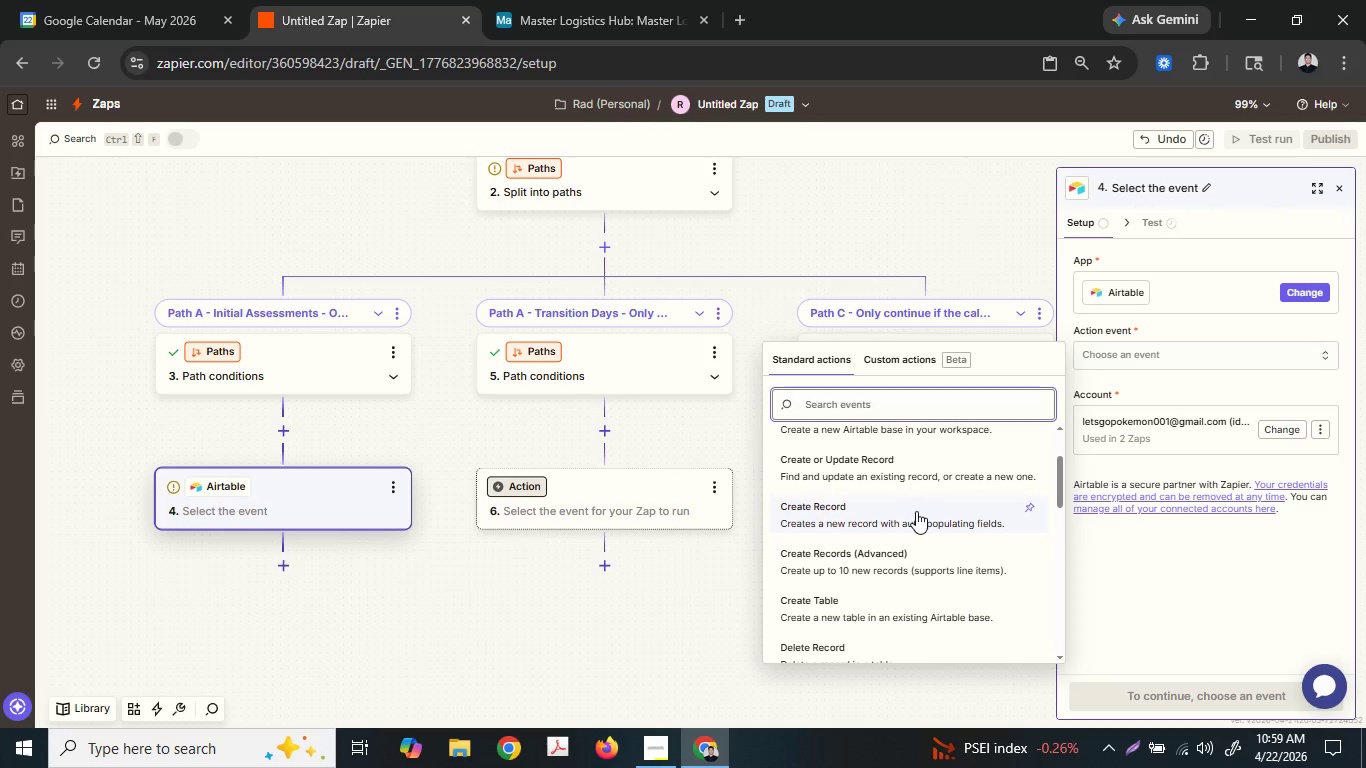 
wait(5.43)
 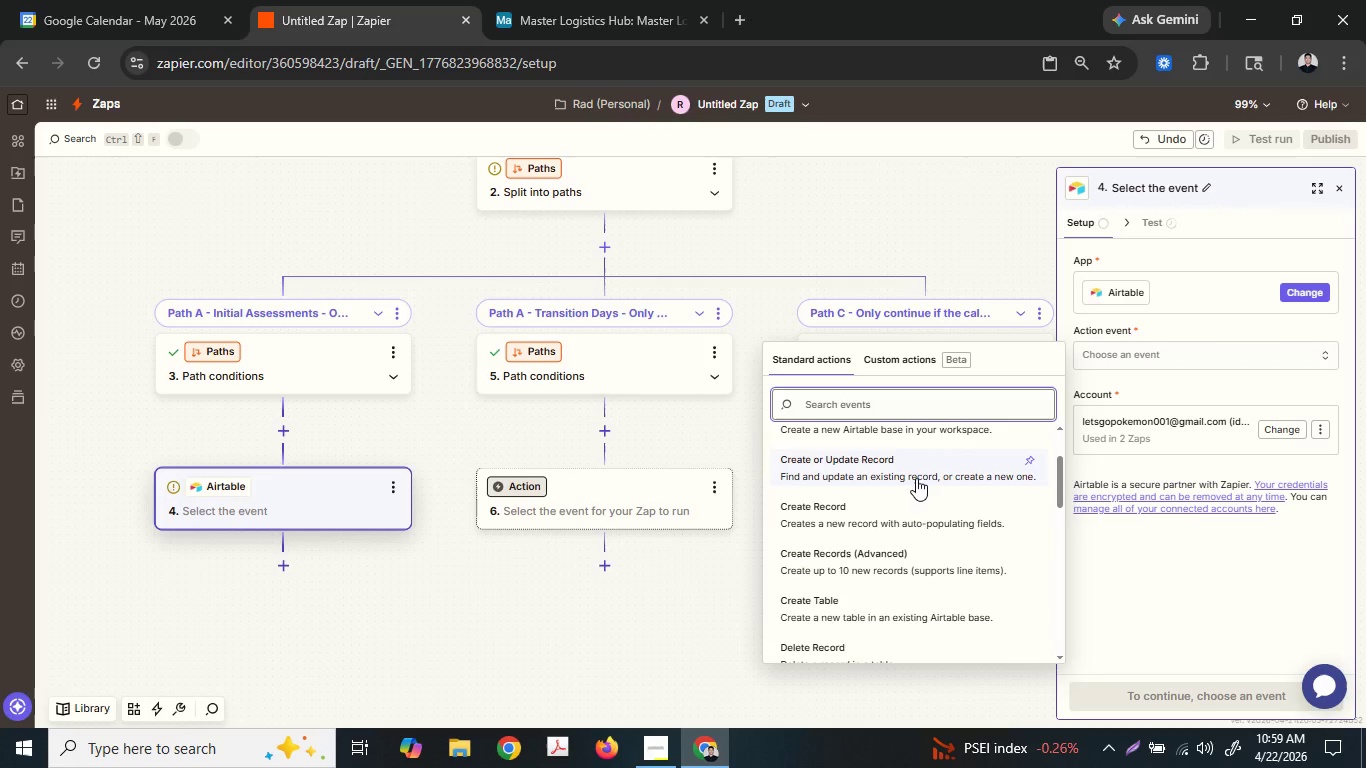 
left_click([920, 512])
 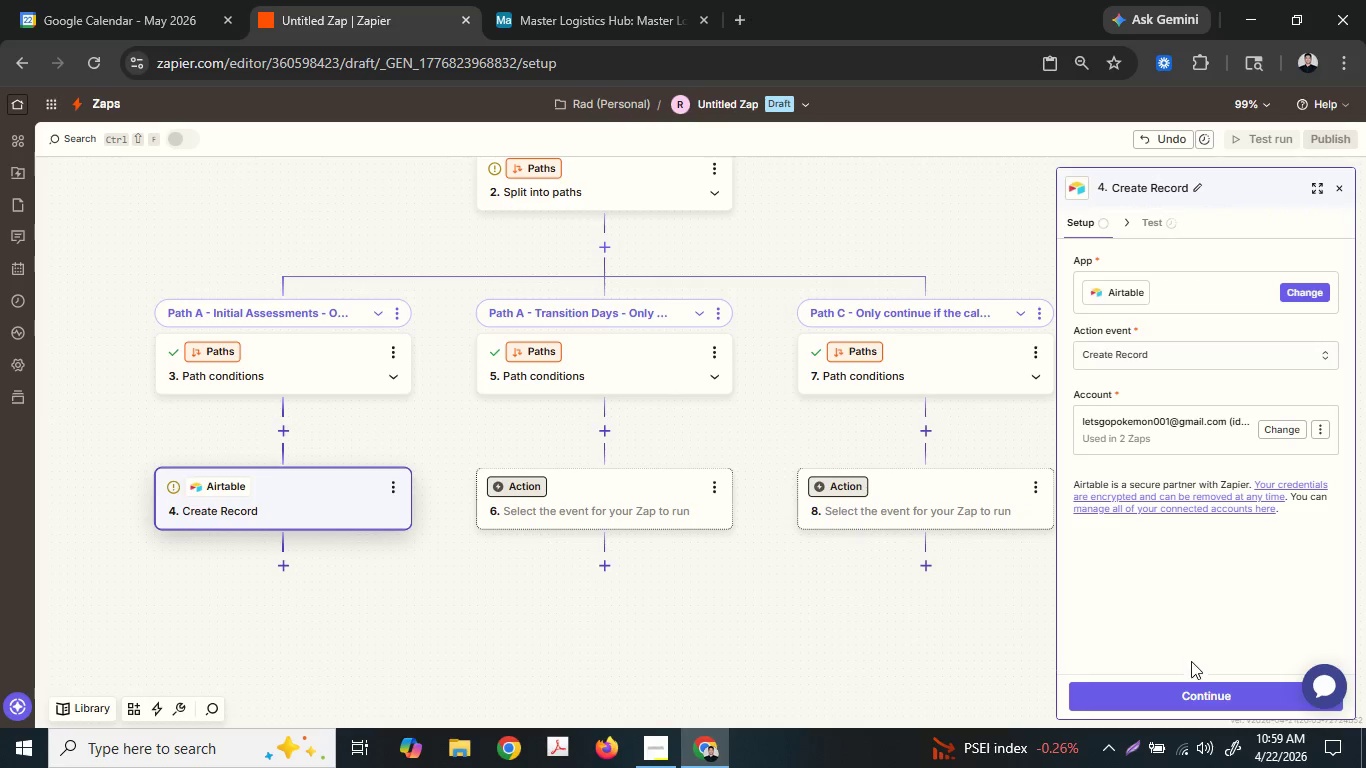 
left_click([1193, 701])
 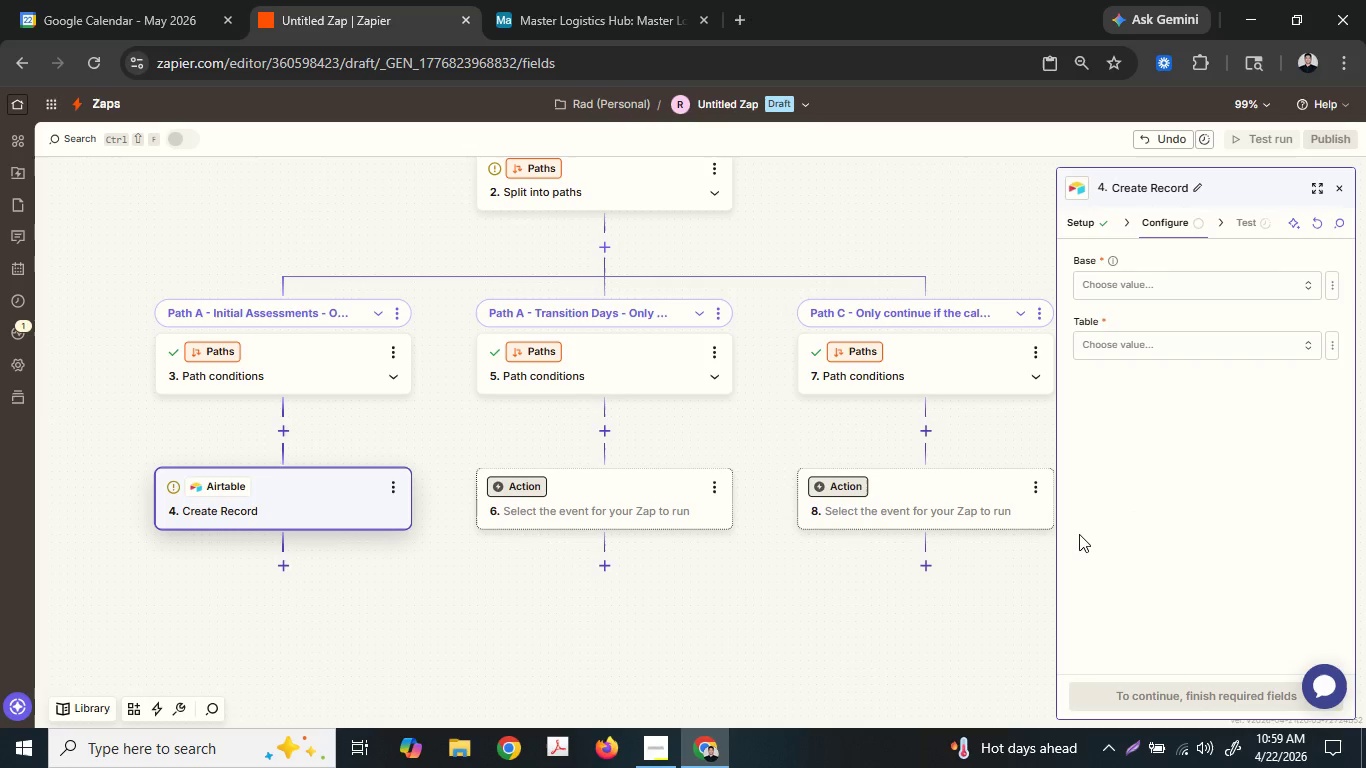 
wait(15.19)
 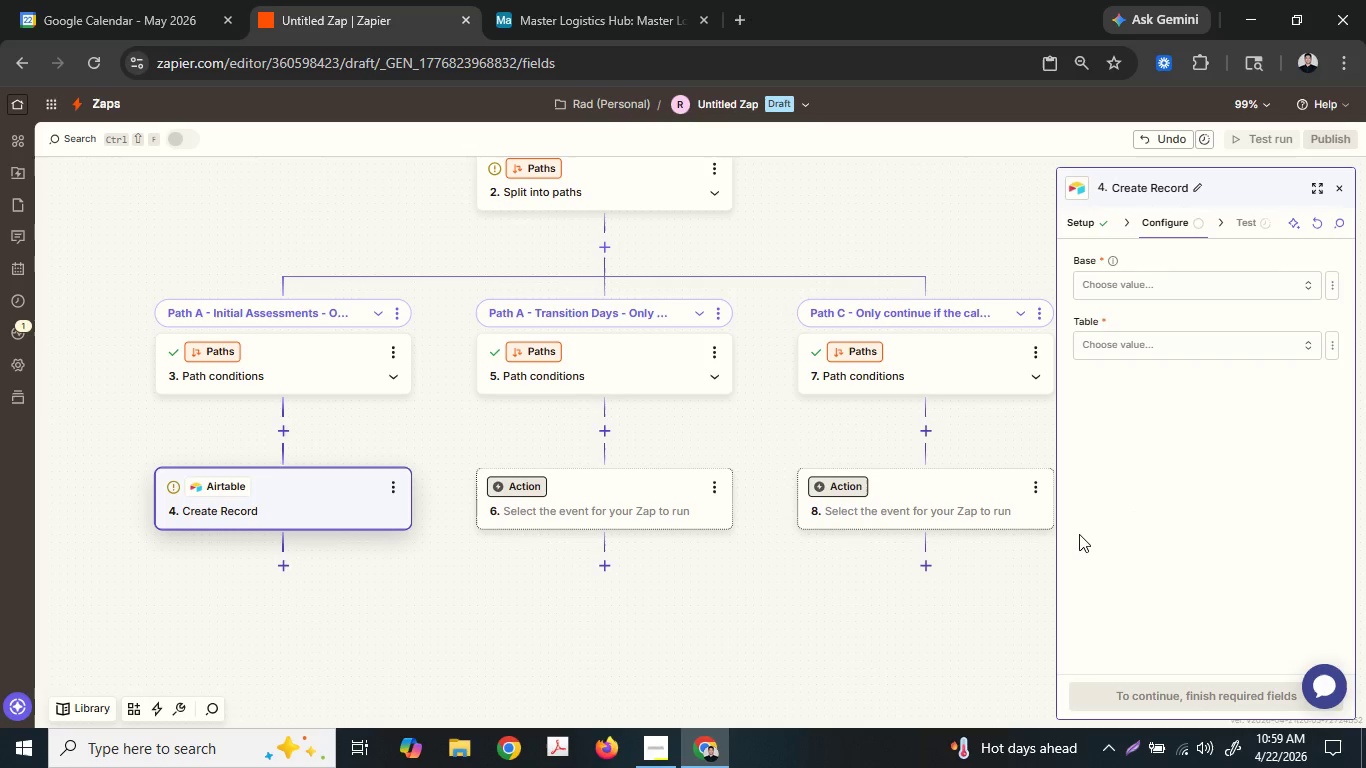 
scroll: coordinate [620, 431], scroll_direction: up, amount: 4.0
 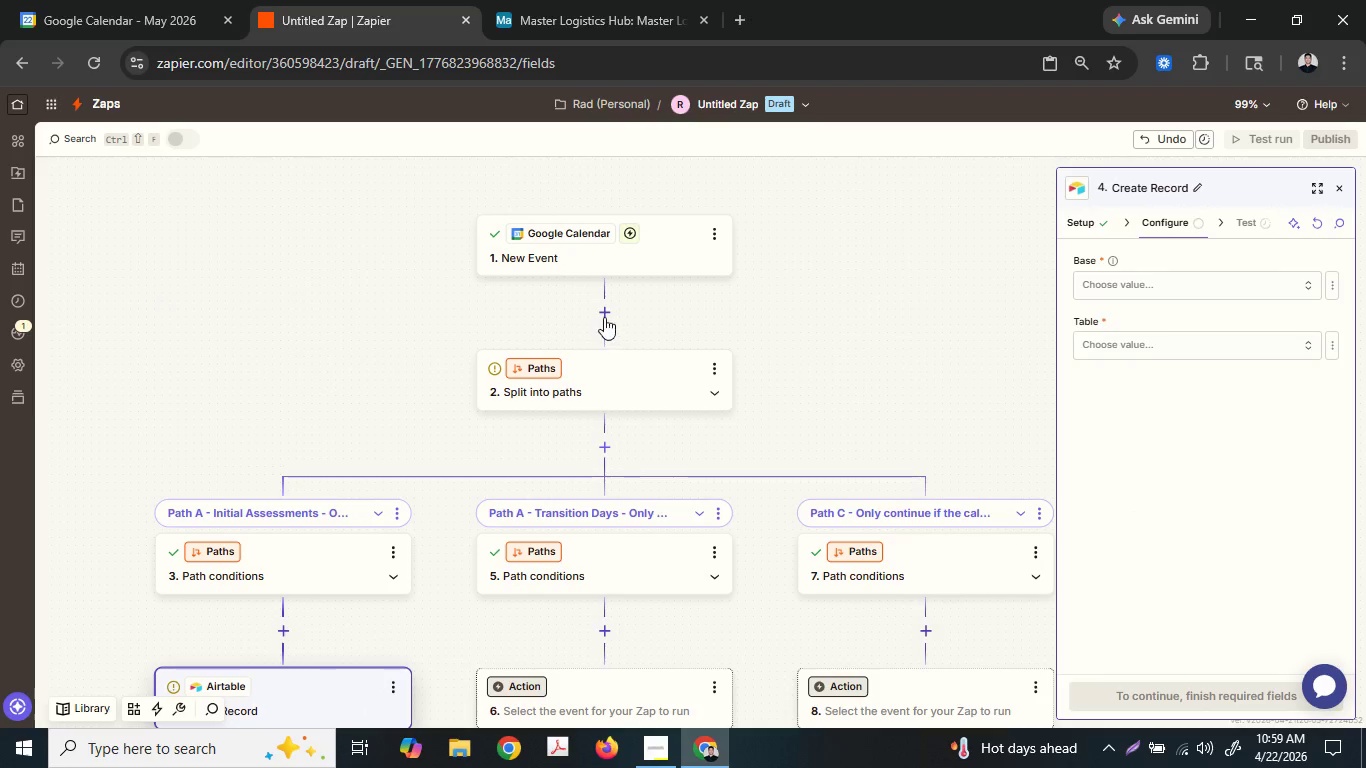 
left_click([603, 317])
 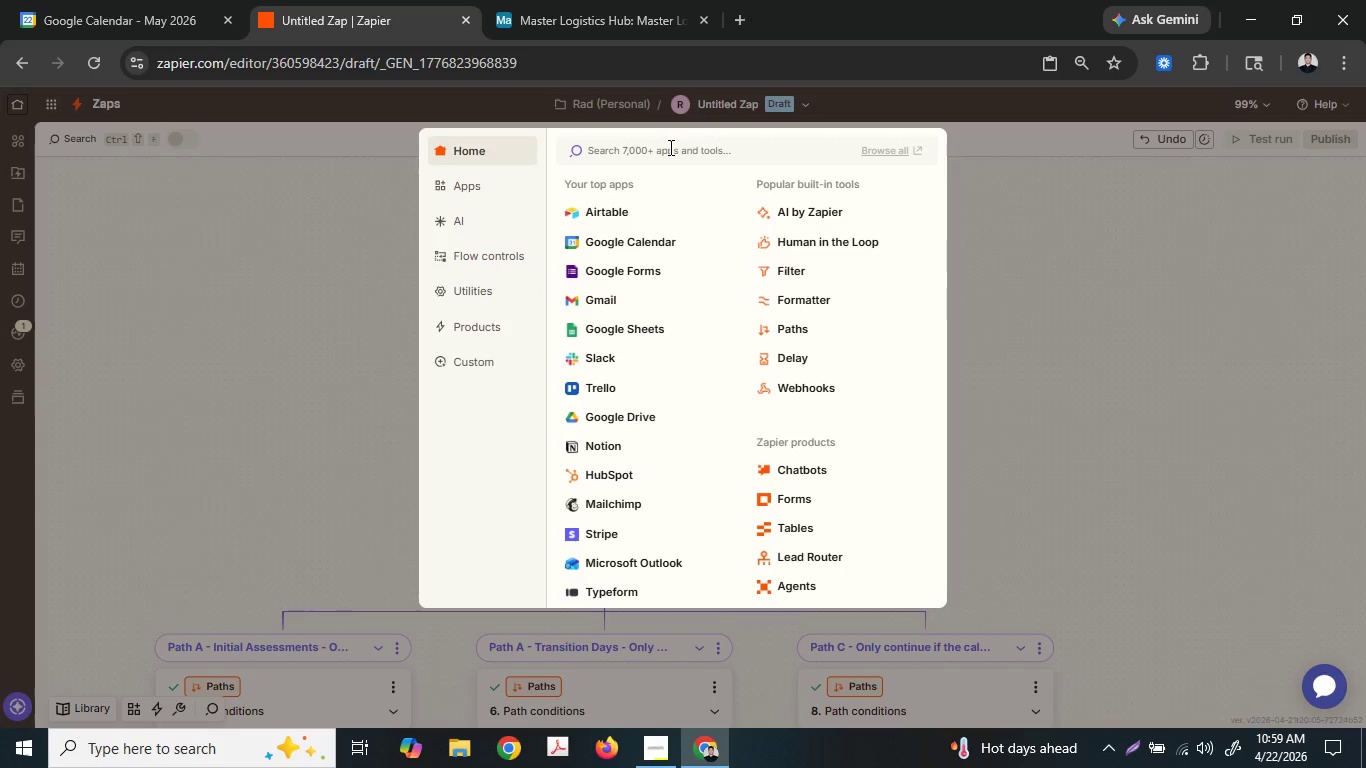 
left_click([659, 205])
 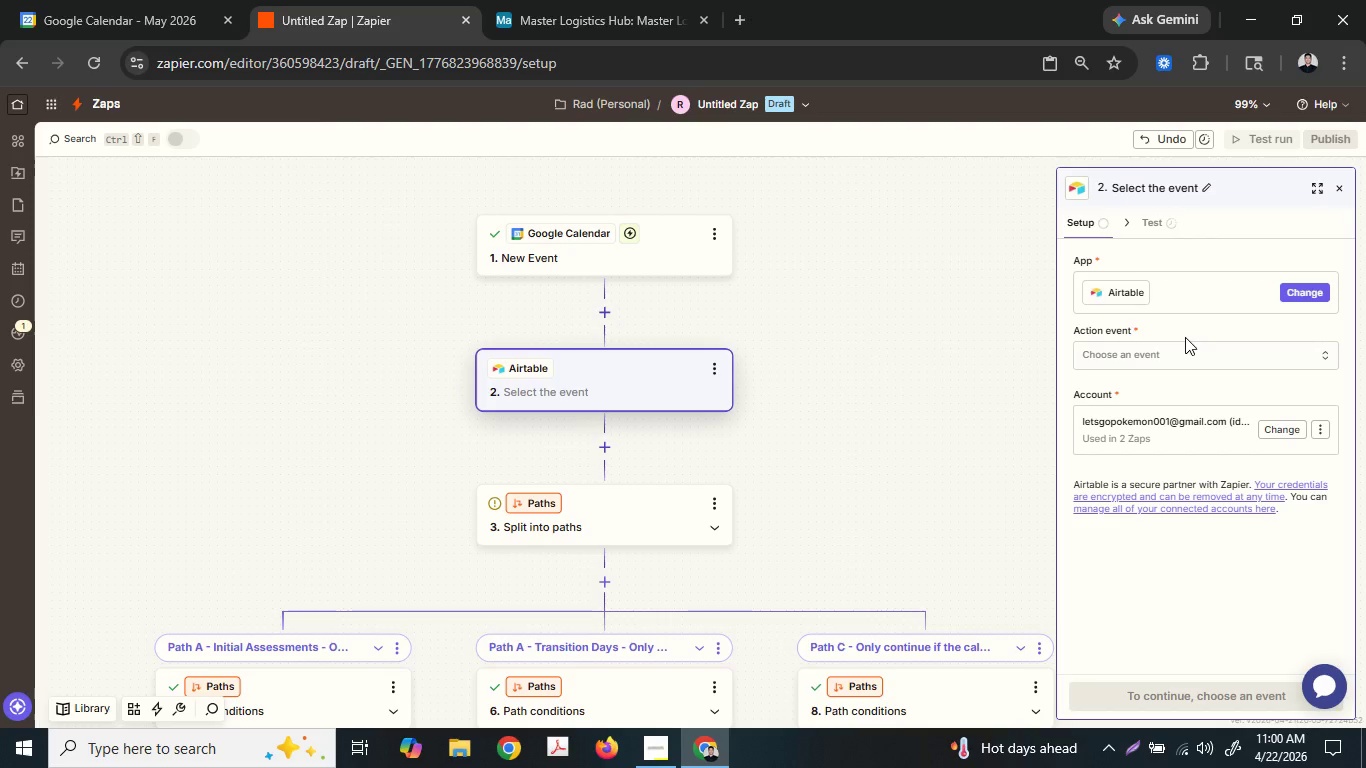 
wait(50.77)
 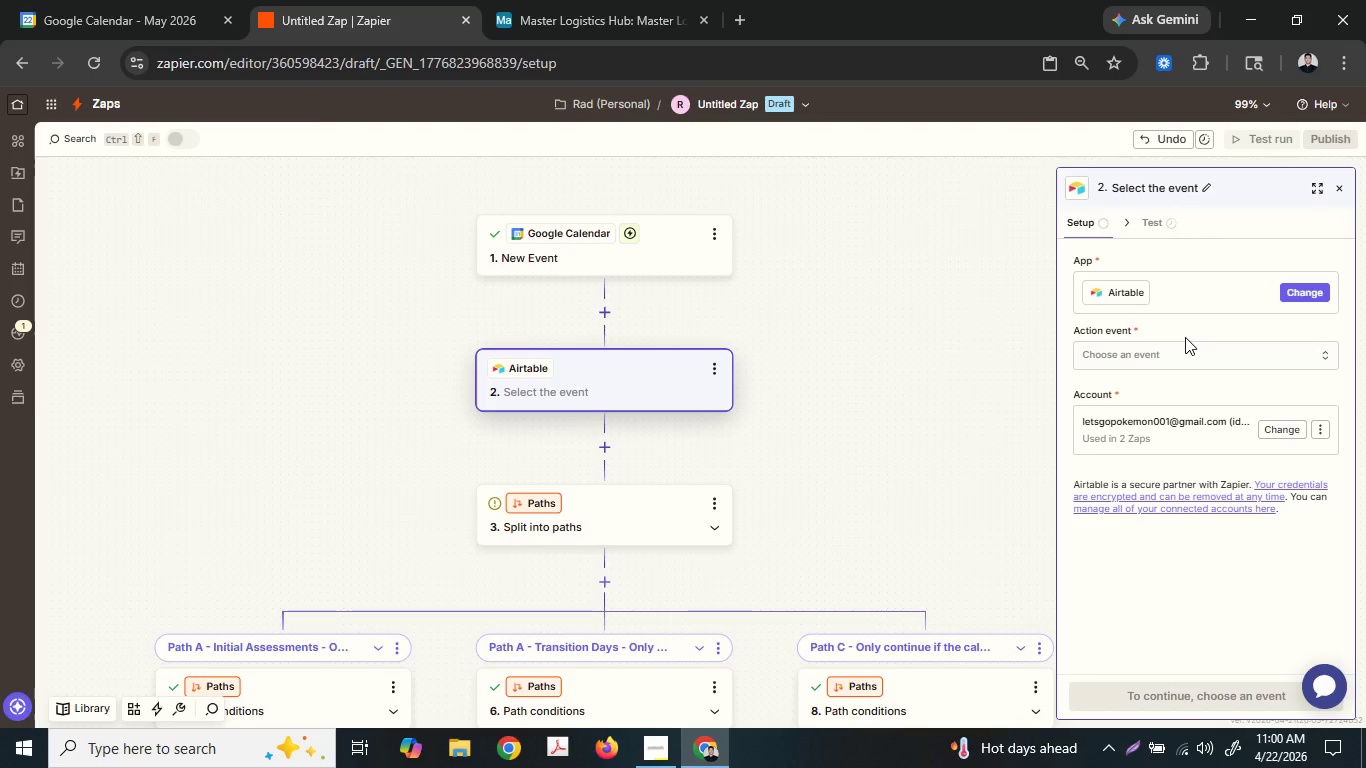 
left_click([1194, 362])
 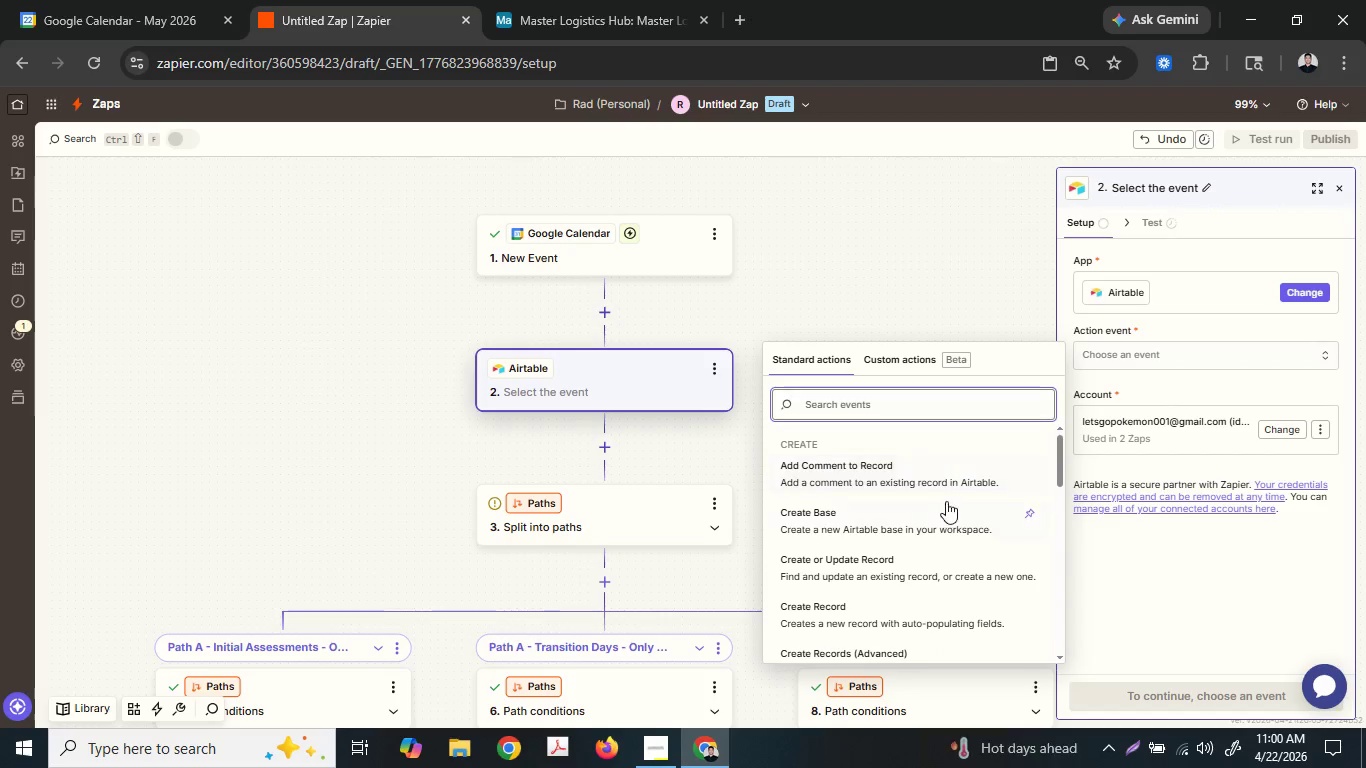 
scroll: coordinate [912, 543], scroll_direction: down, amount: 1.0
 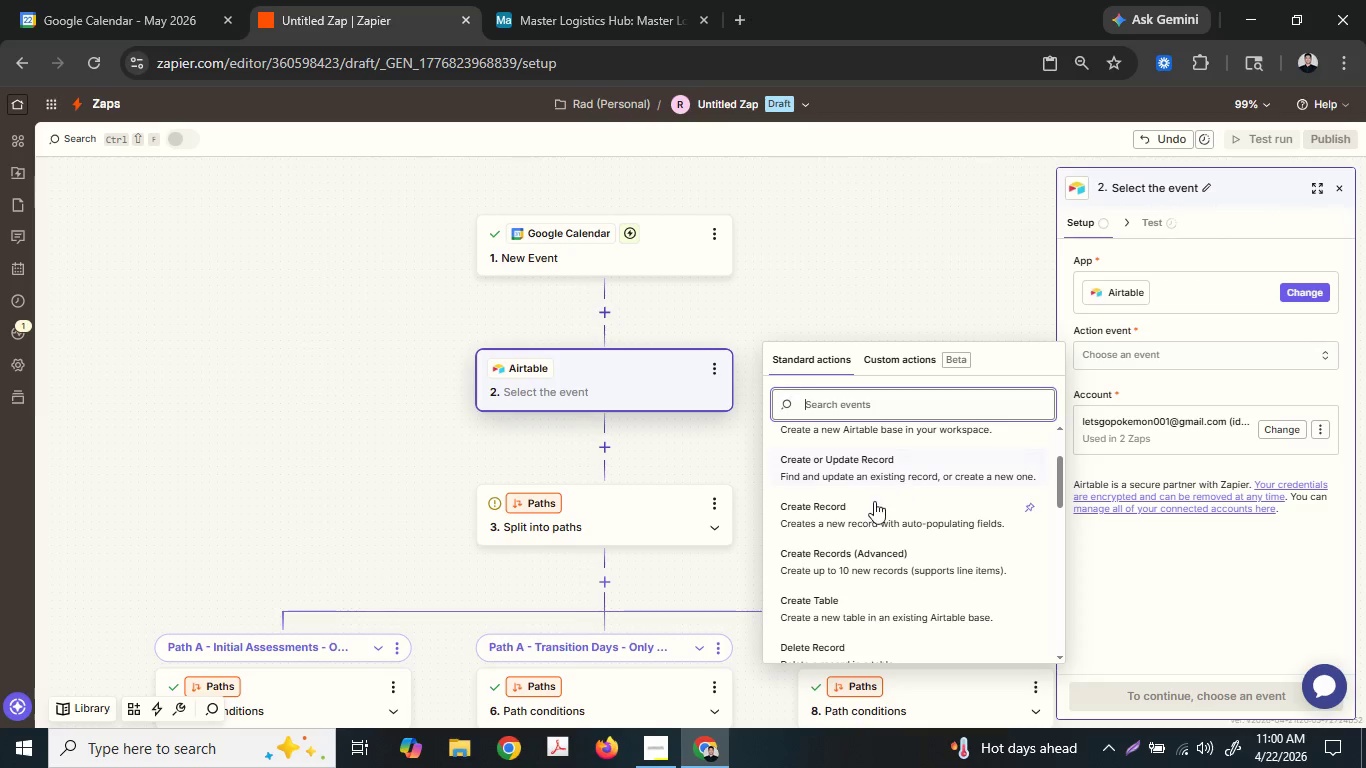 
scroll: coordinate [874, 500], scroll_direction: up, amount: 1.0
 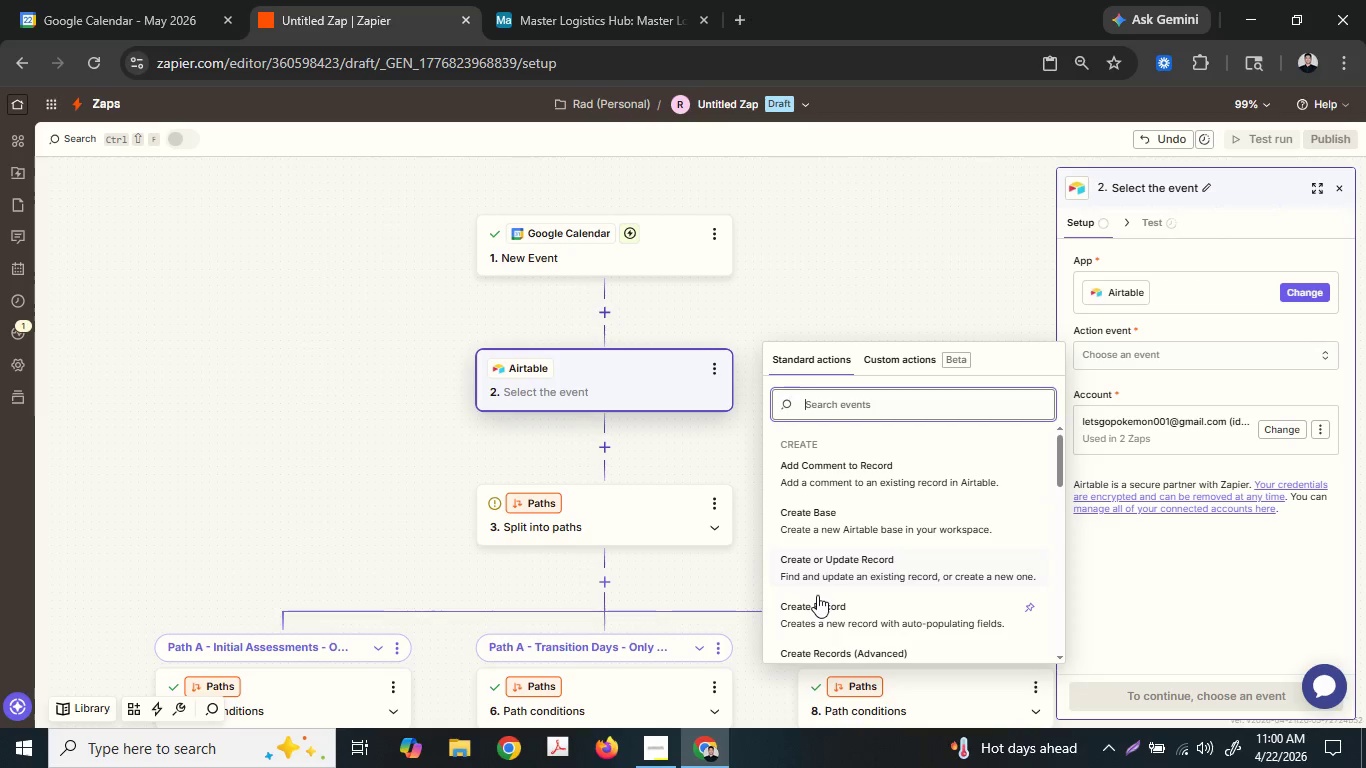 
left_click([821, 605])
 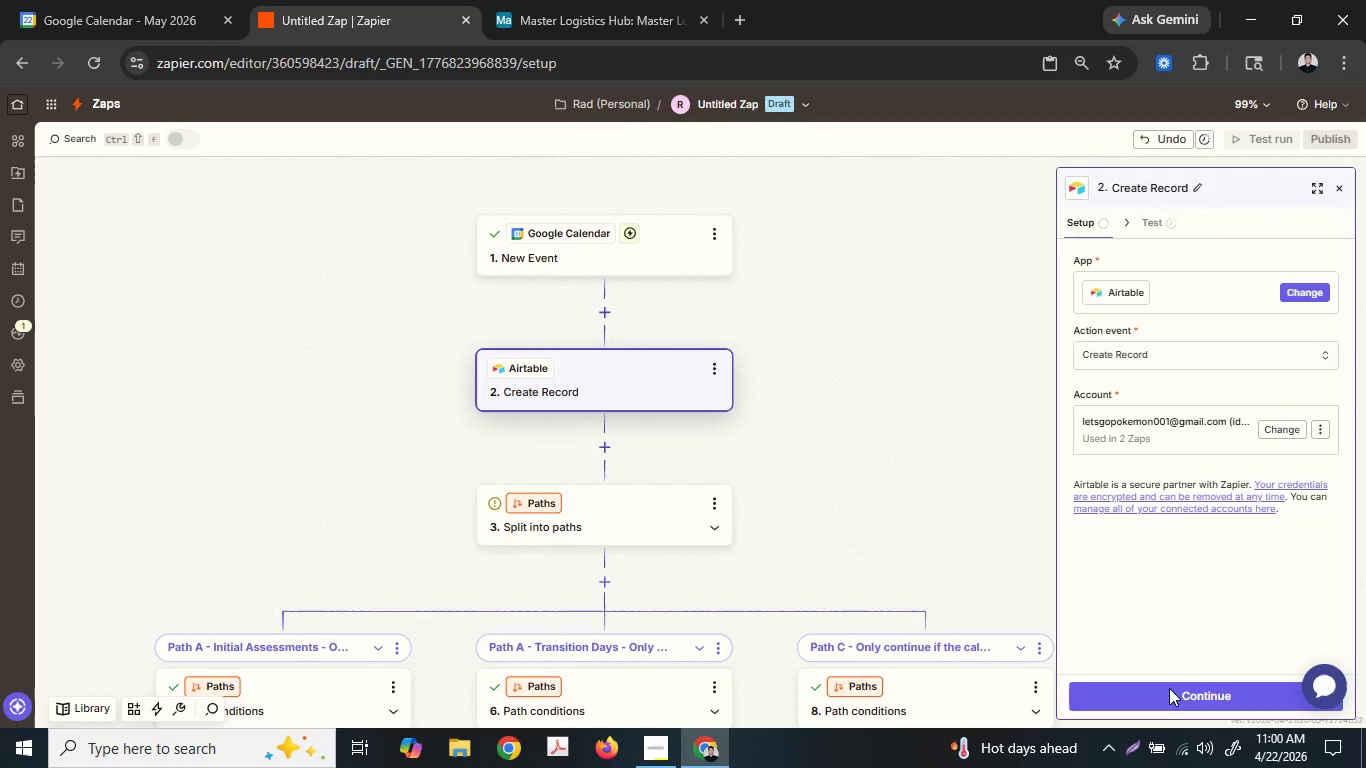 
left_click([1168, 691])
 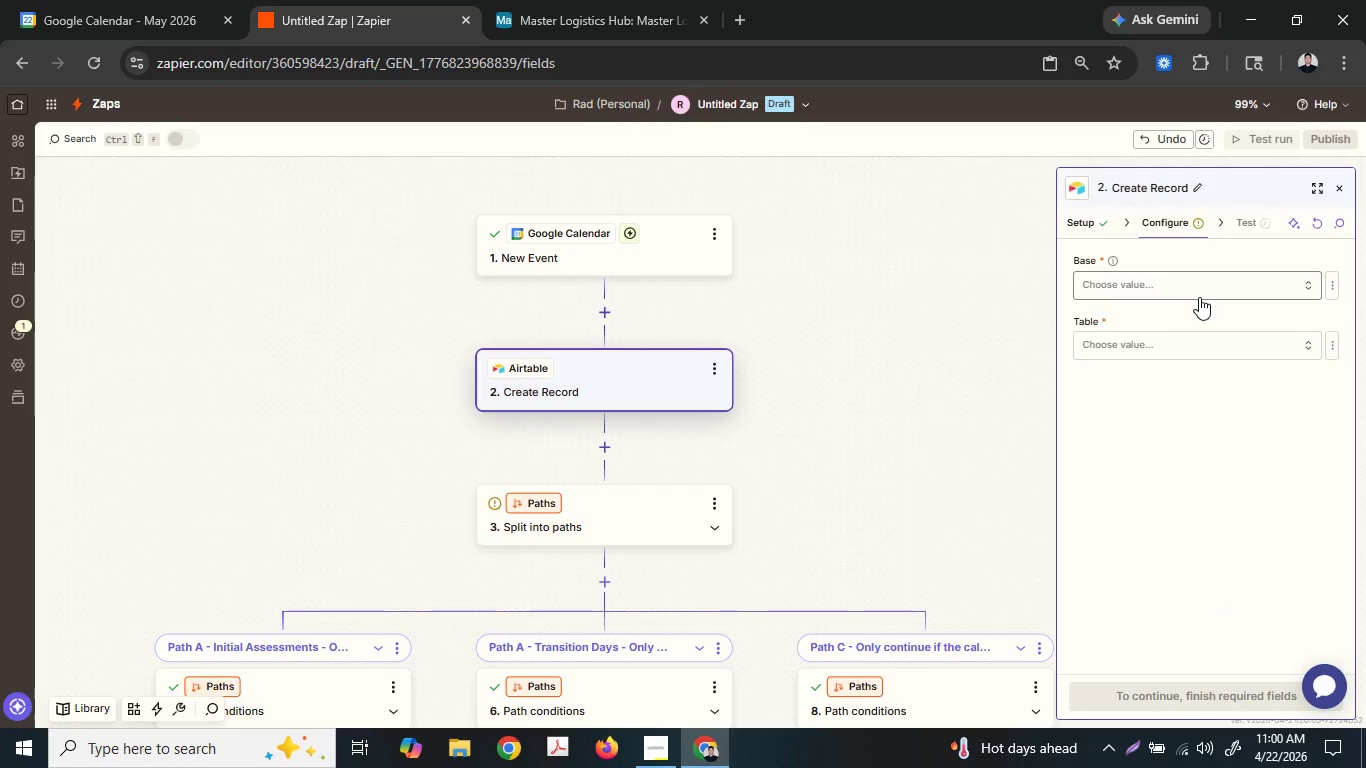 
wait(6.28)
 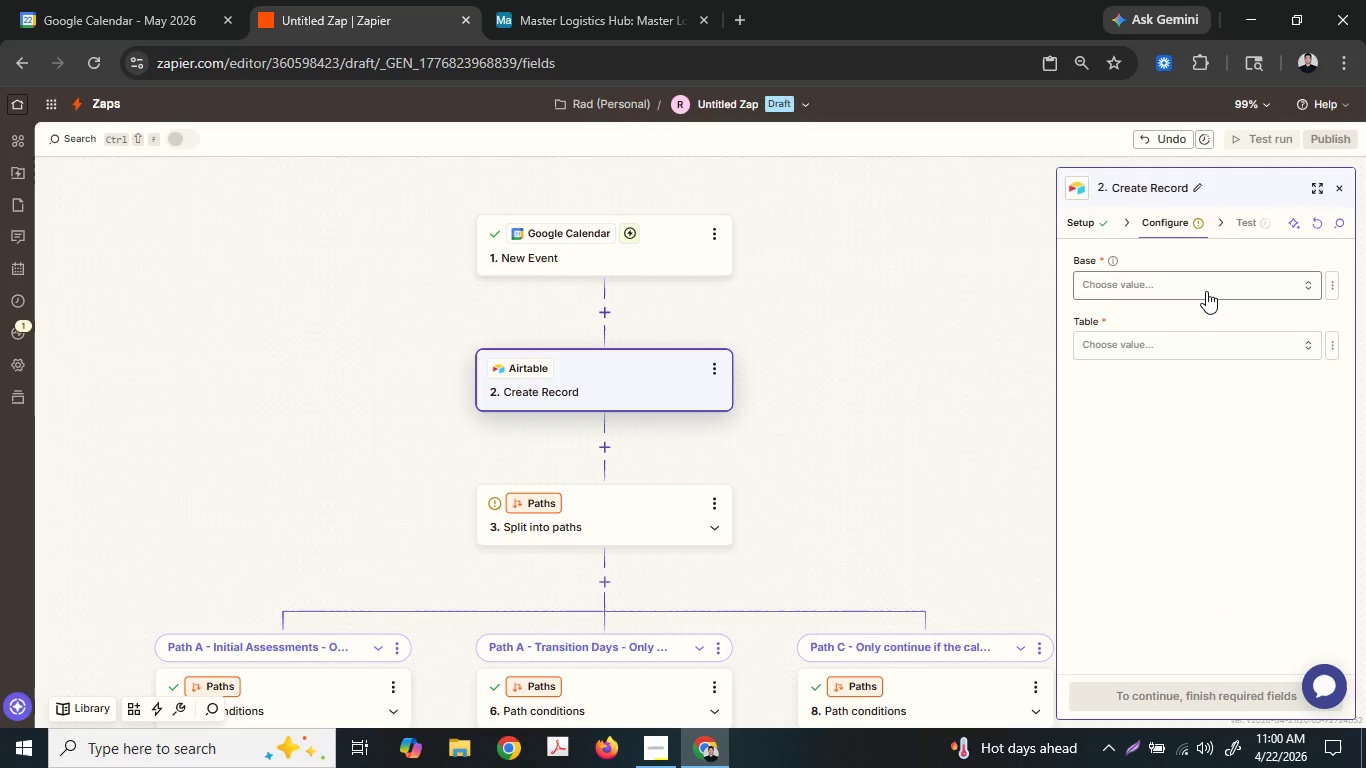 
left_click([1199, 297])
 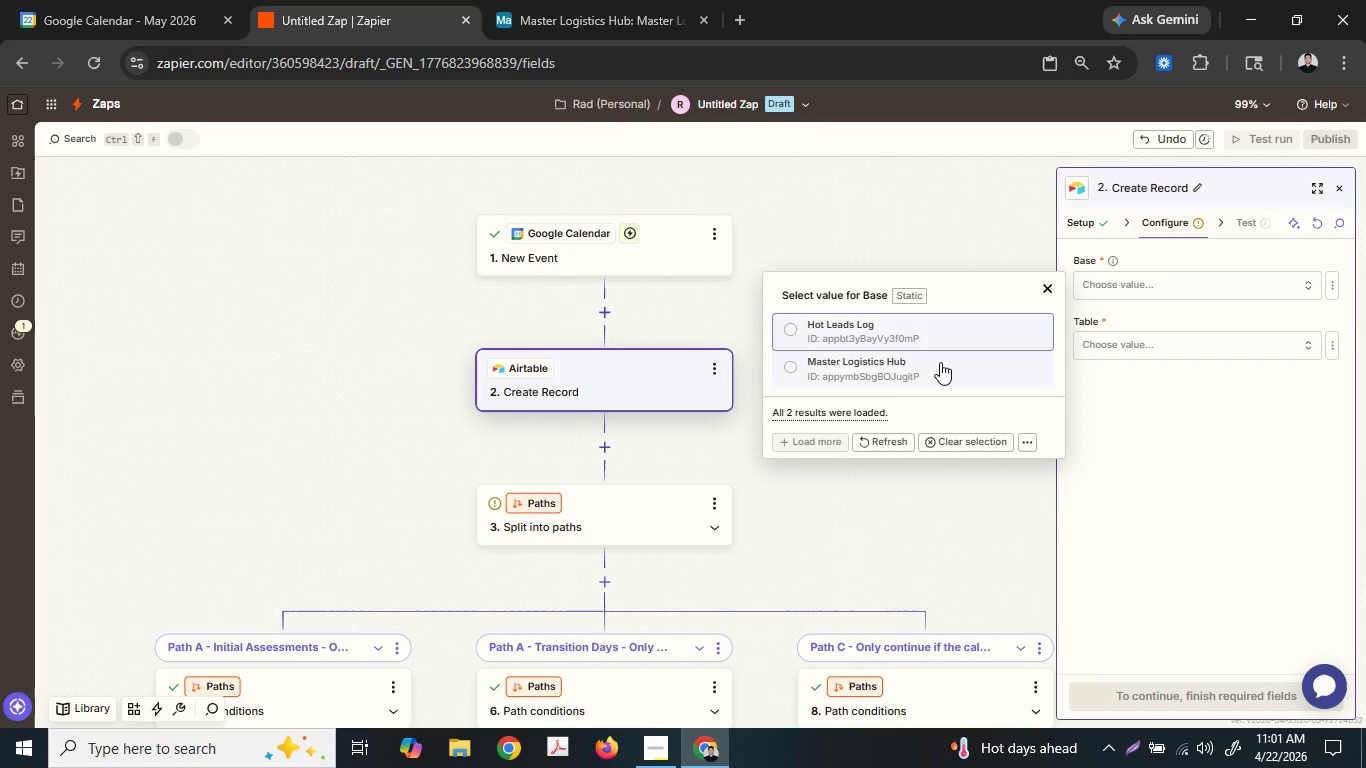 
left_click([940, 362])
 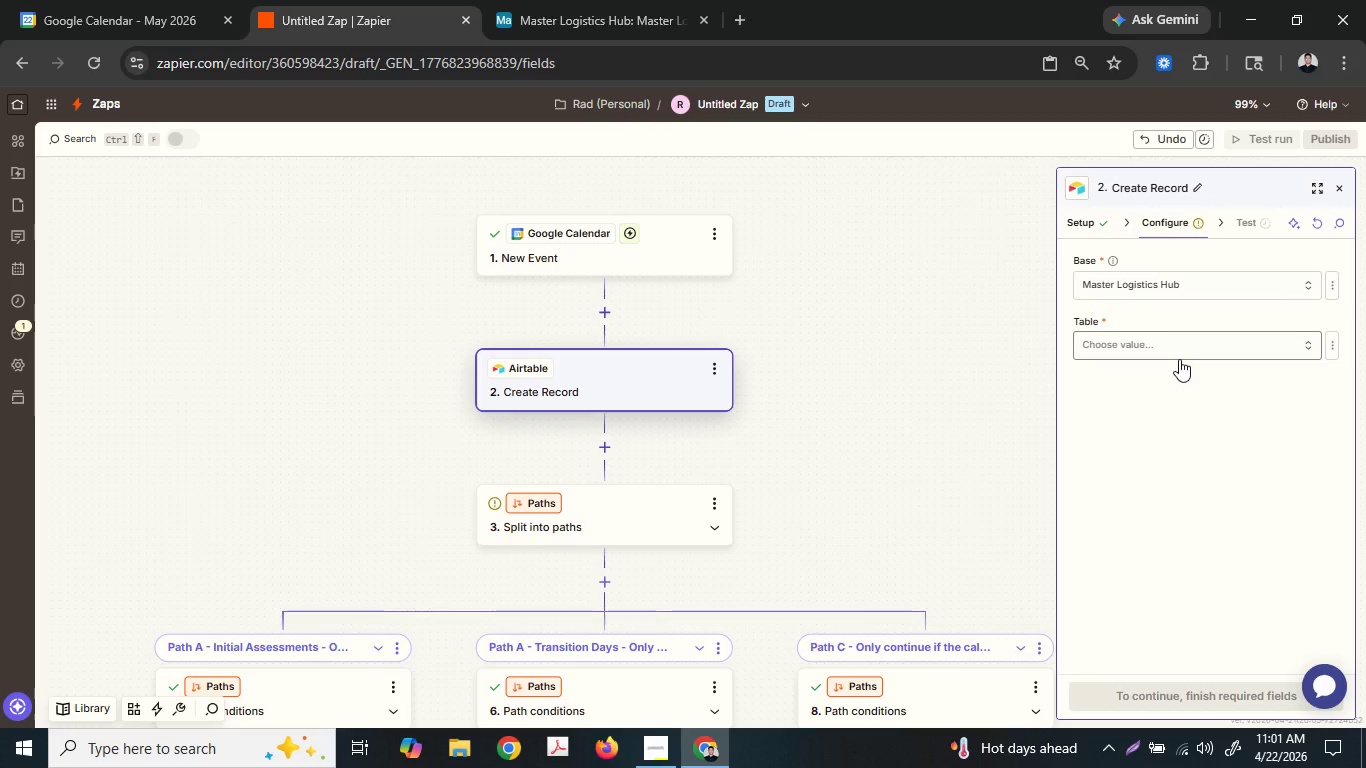 
wait(21.86)
 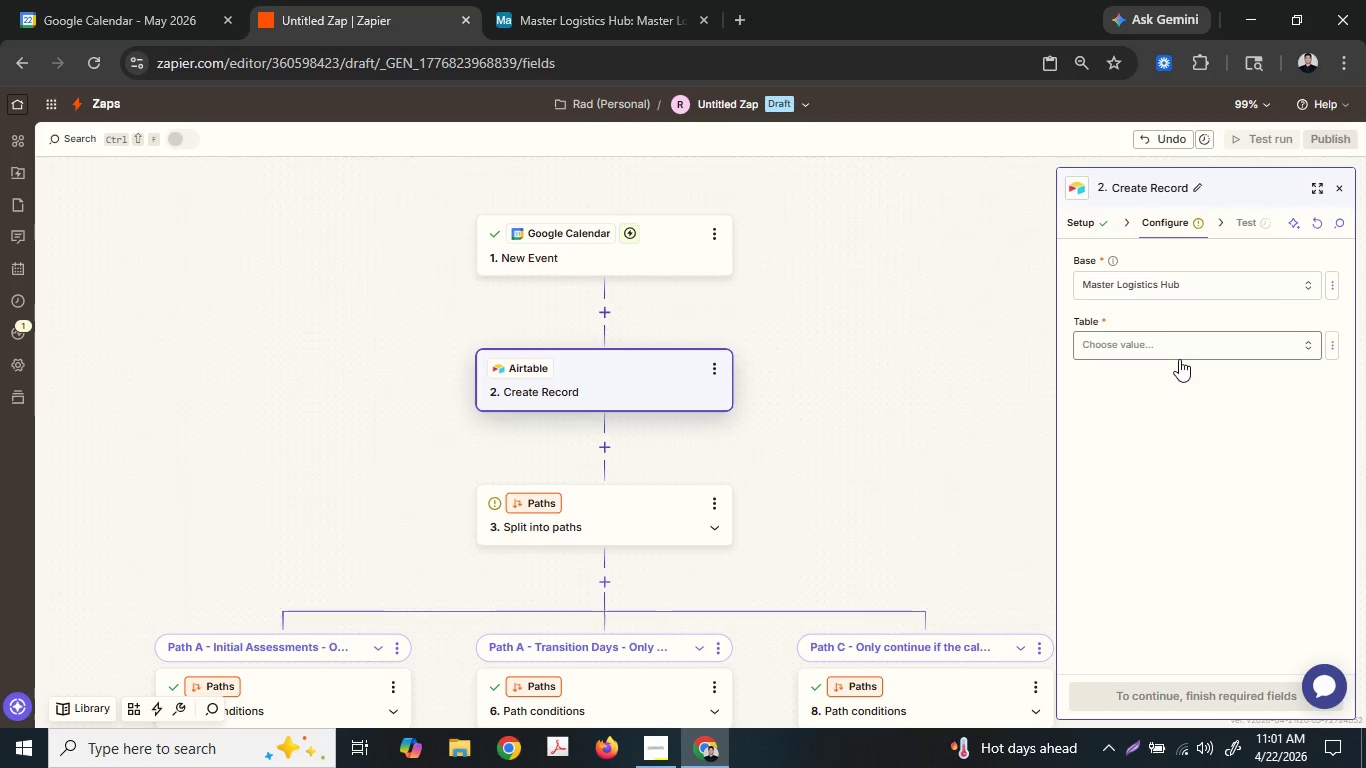 
left_click([1178, 352])
 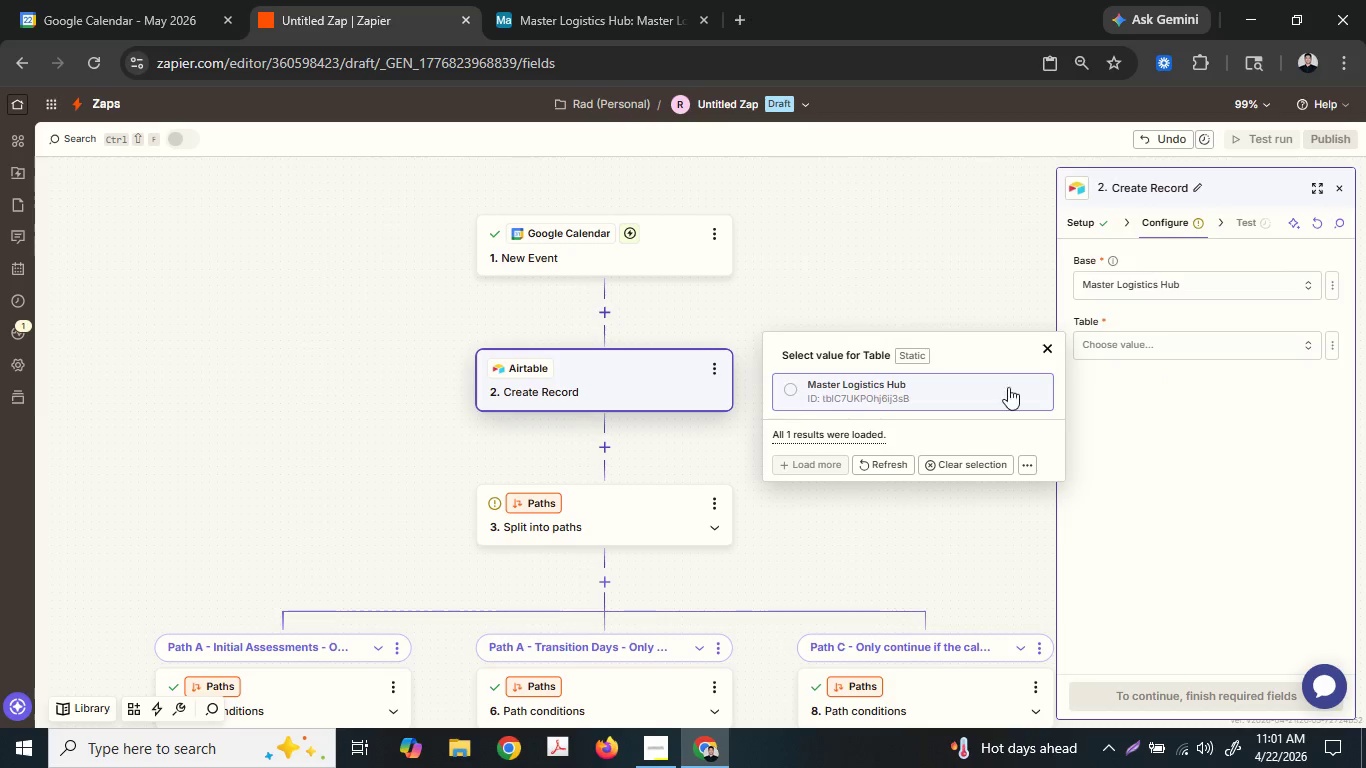 
left_click([951, 393])
 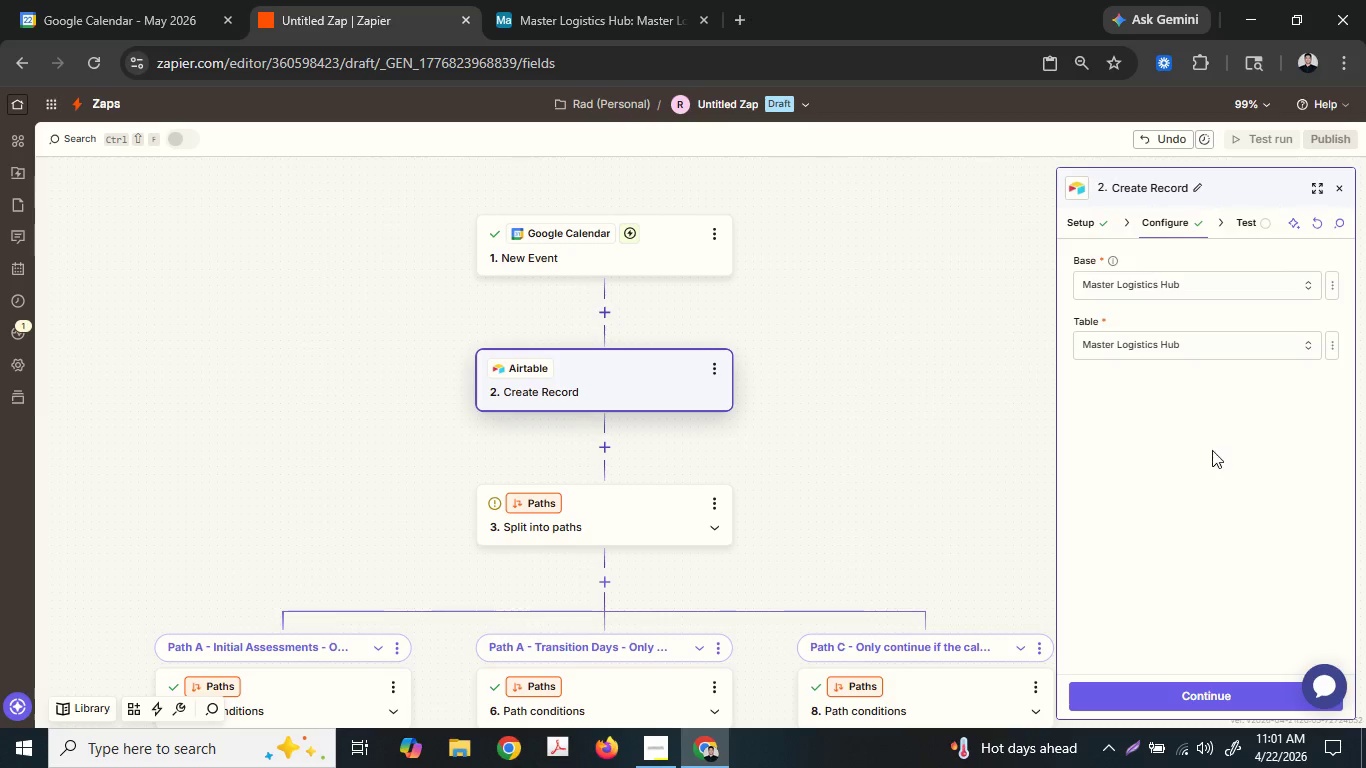 
scroll: coordinate [1210, 460], scroll_direction: down, amount: 2.0
 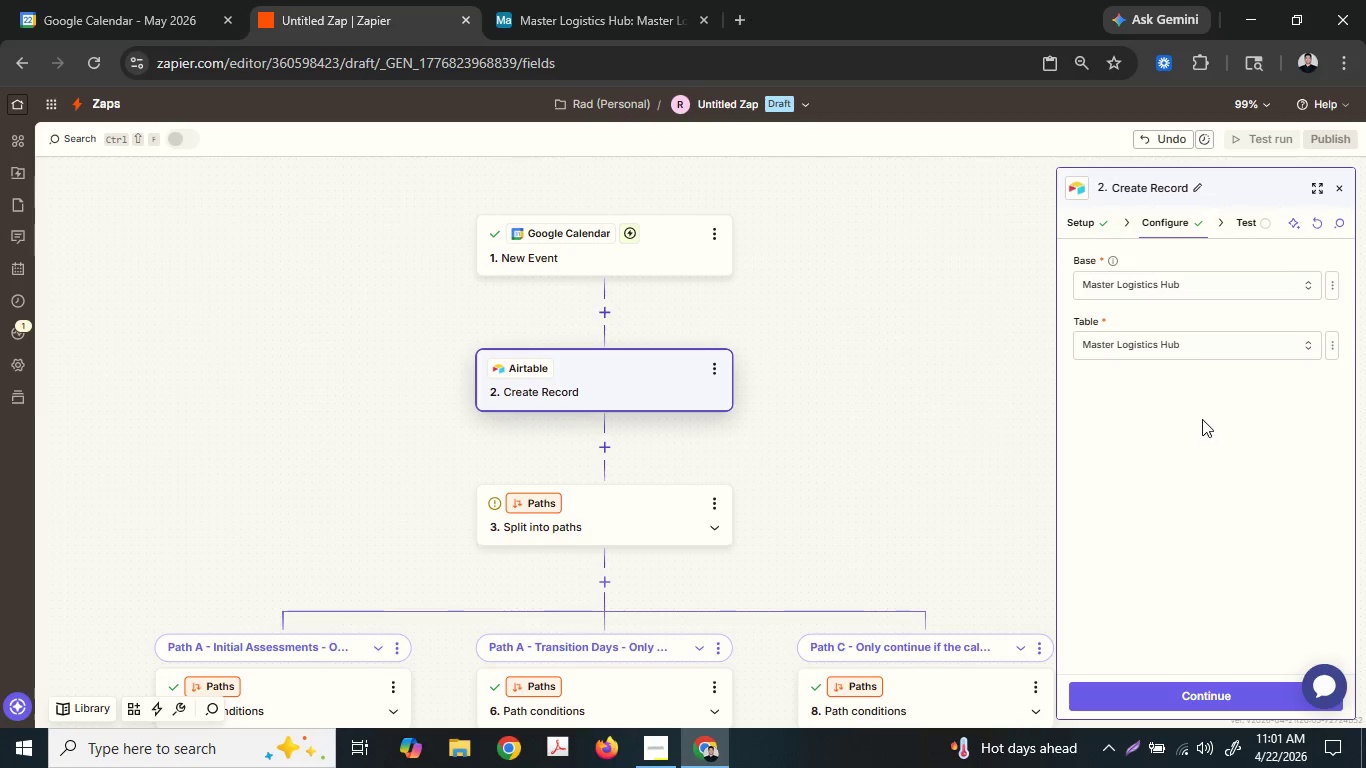 
scroll: coordinate [1202, 417], scroll_direction: up, amount: 1.0
 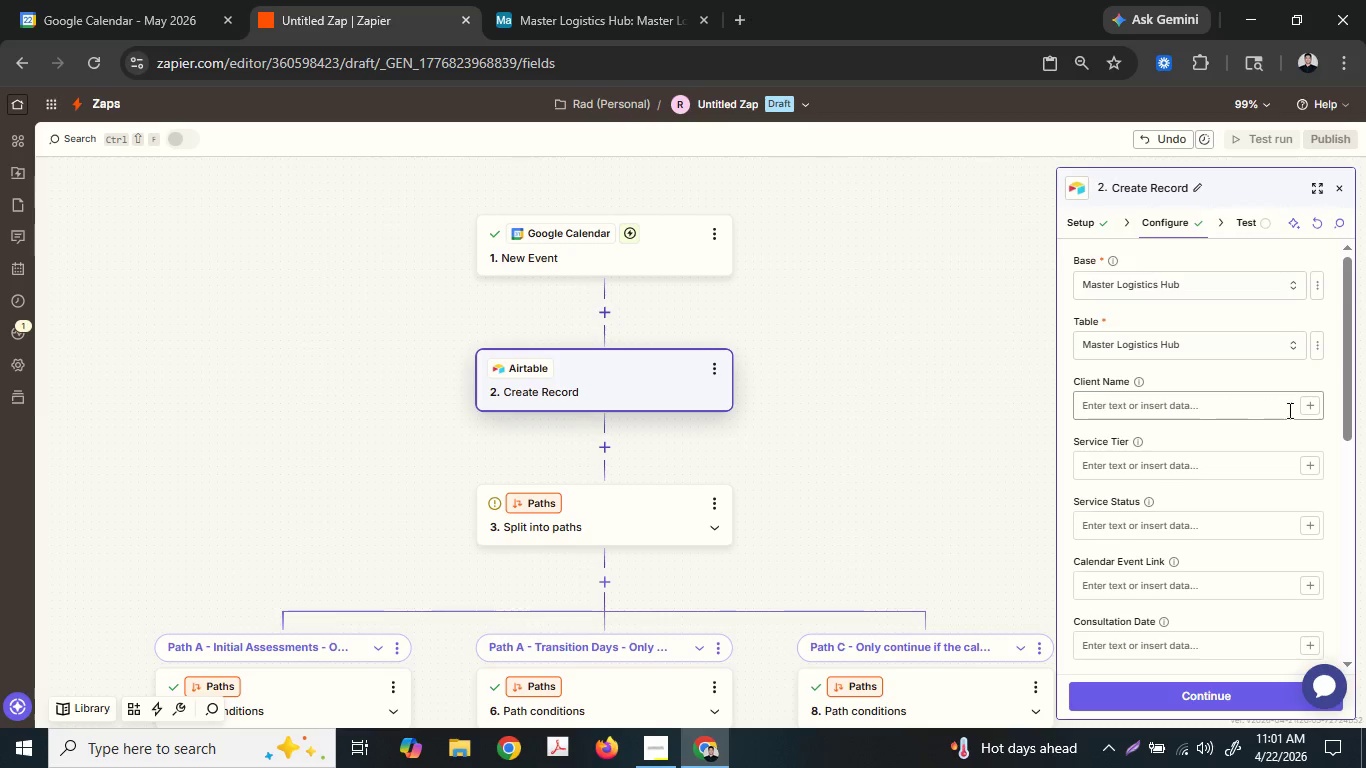 
left_click([1312, 409])
 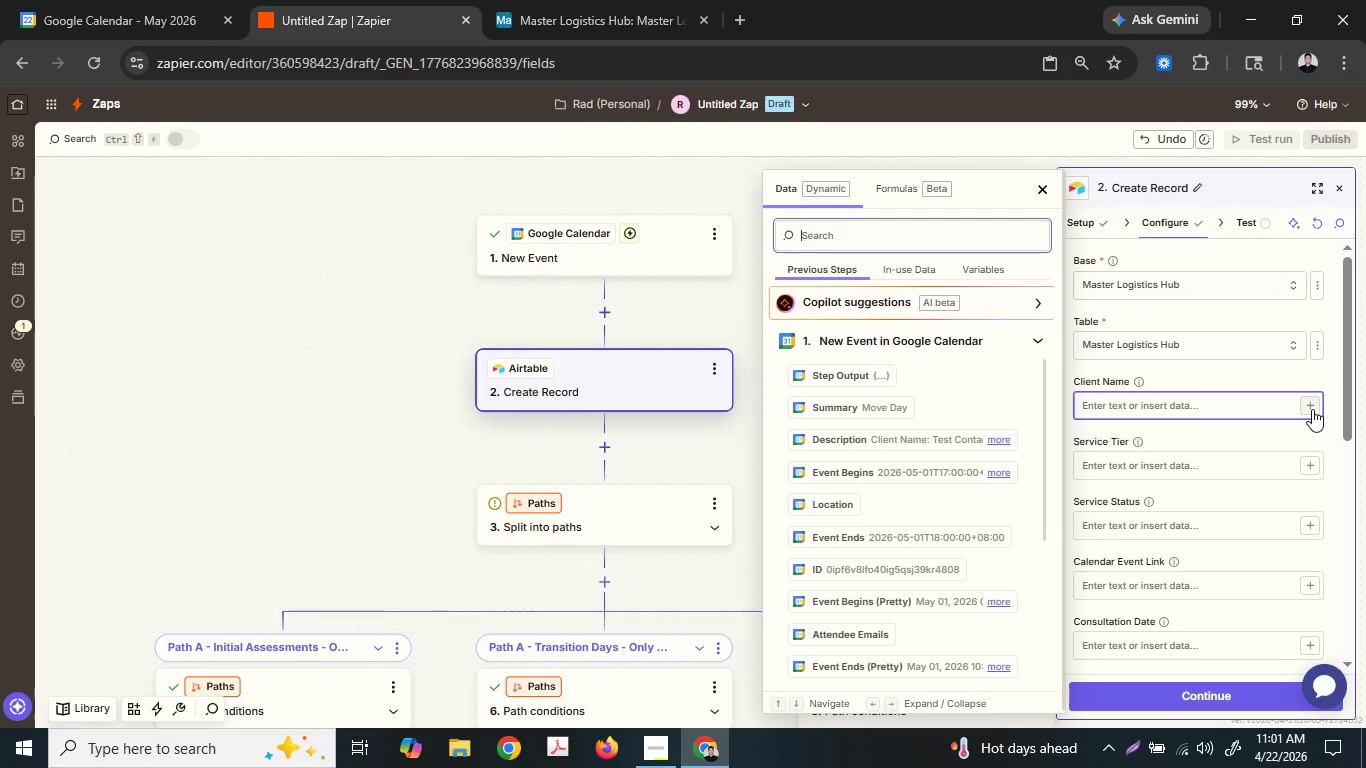 
scroll: coordinate [1312, 409], scroll_direction: up, amount: 1.0
 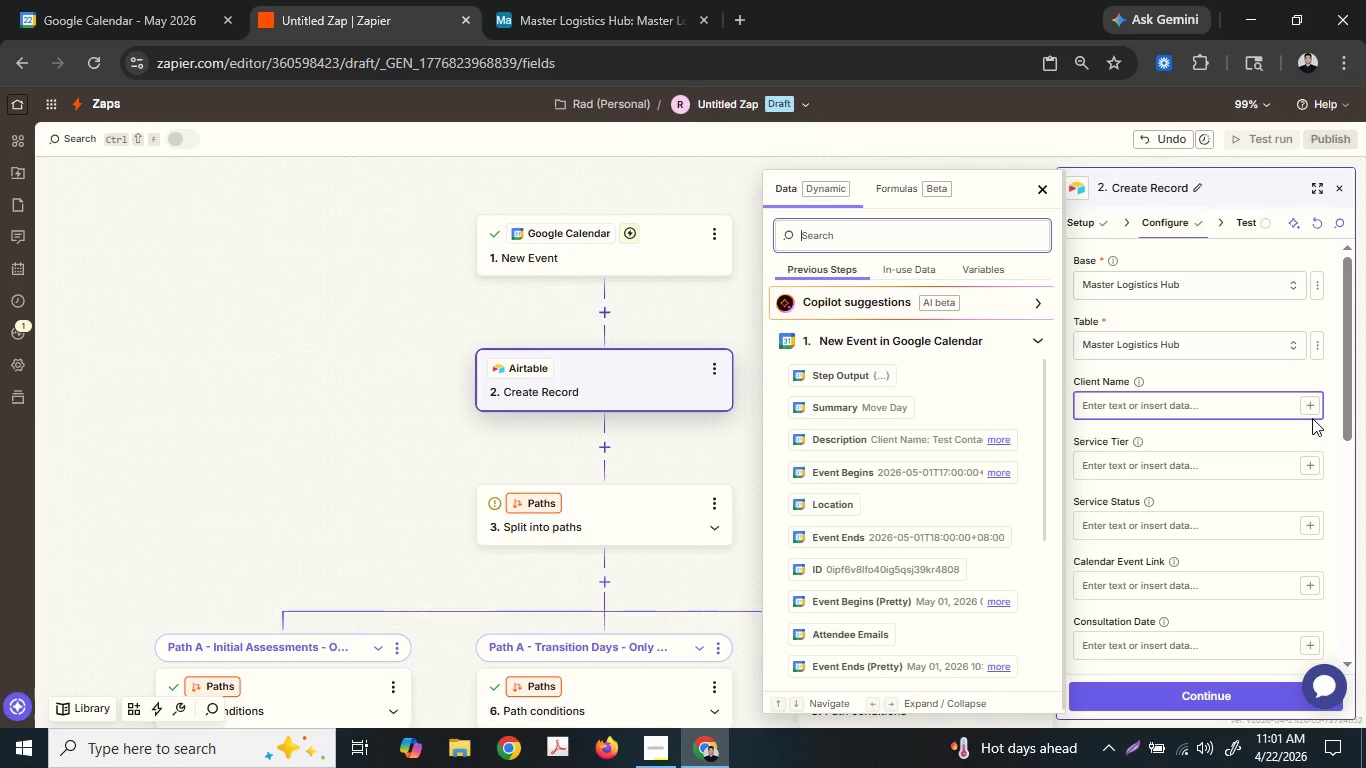 
wait(5.3)
 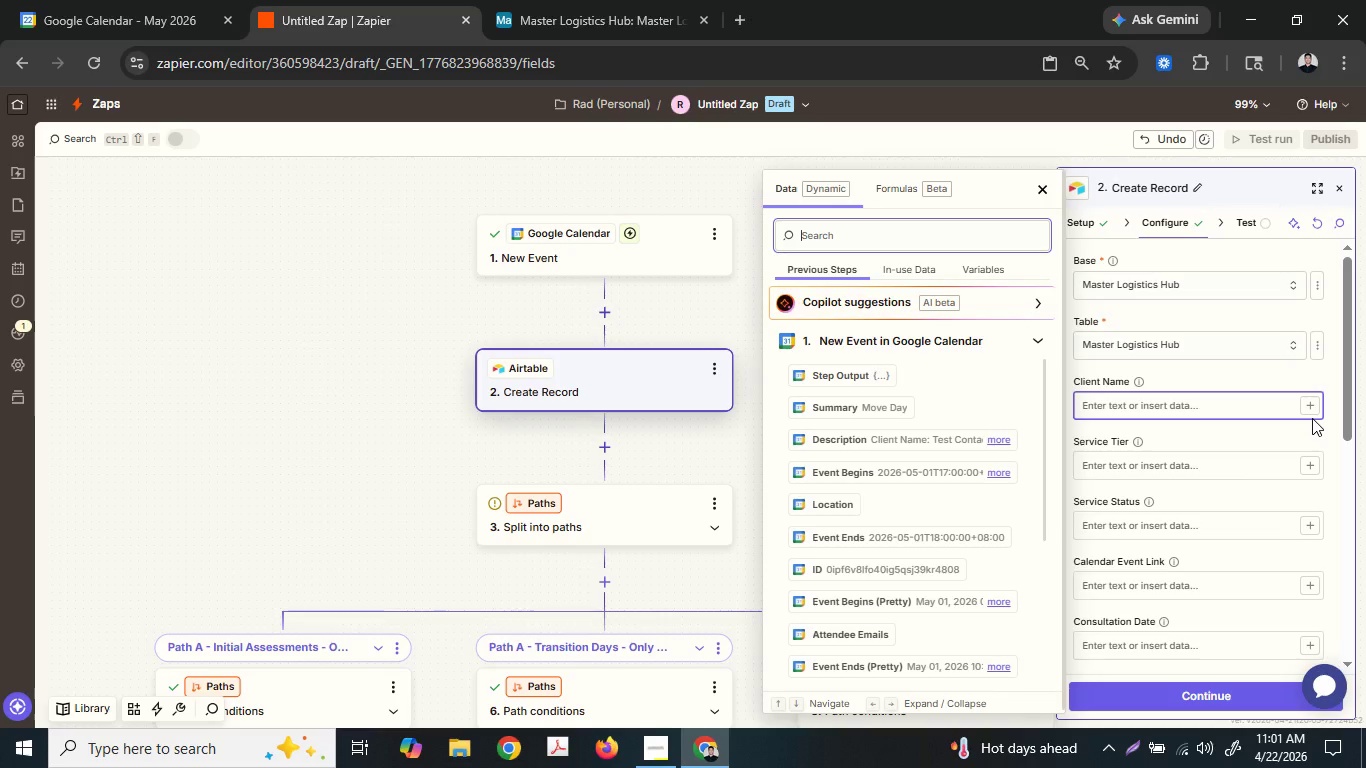 
left_click([670, 737])